 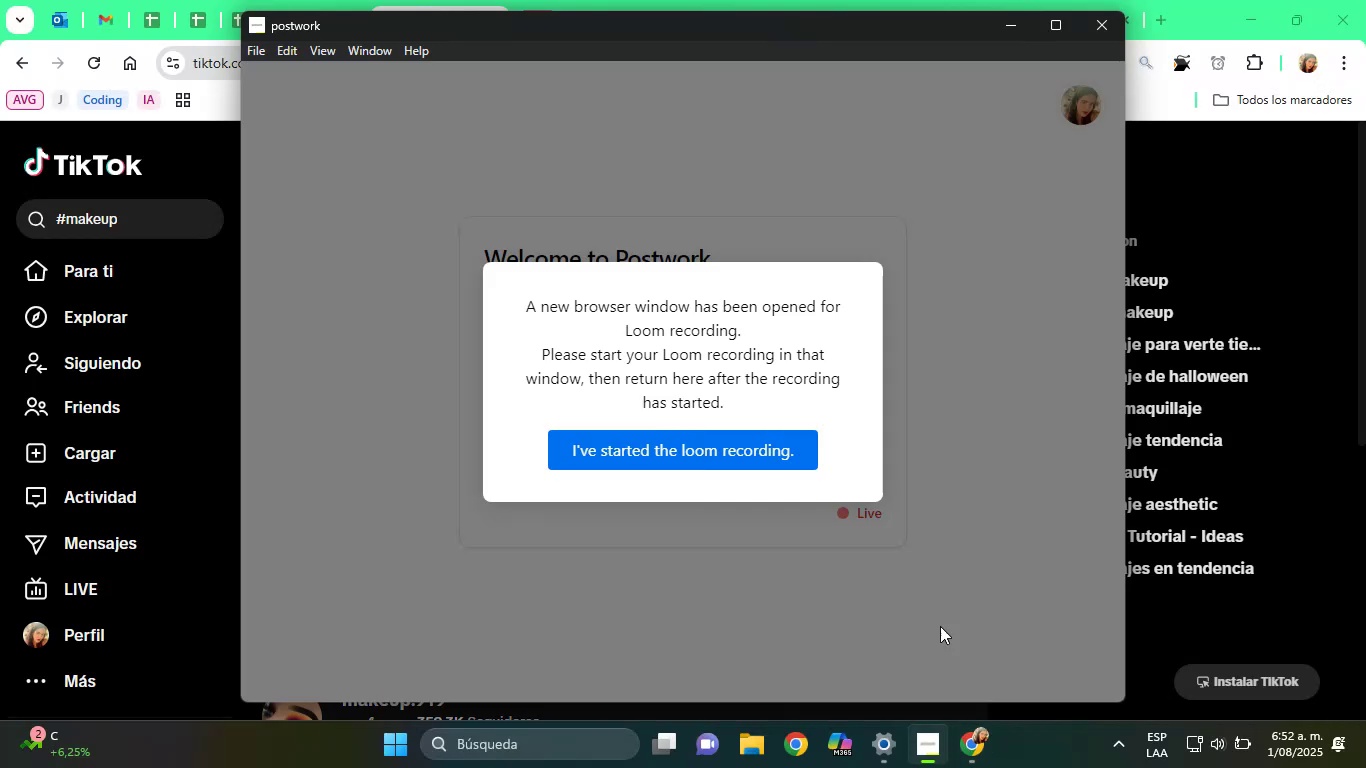 
left_click([750, 450])
 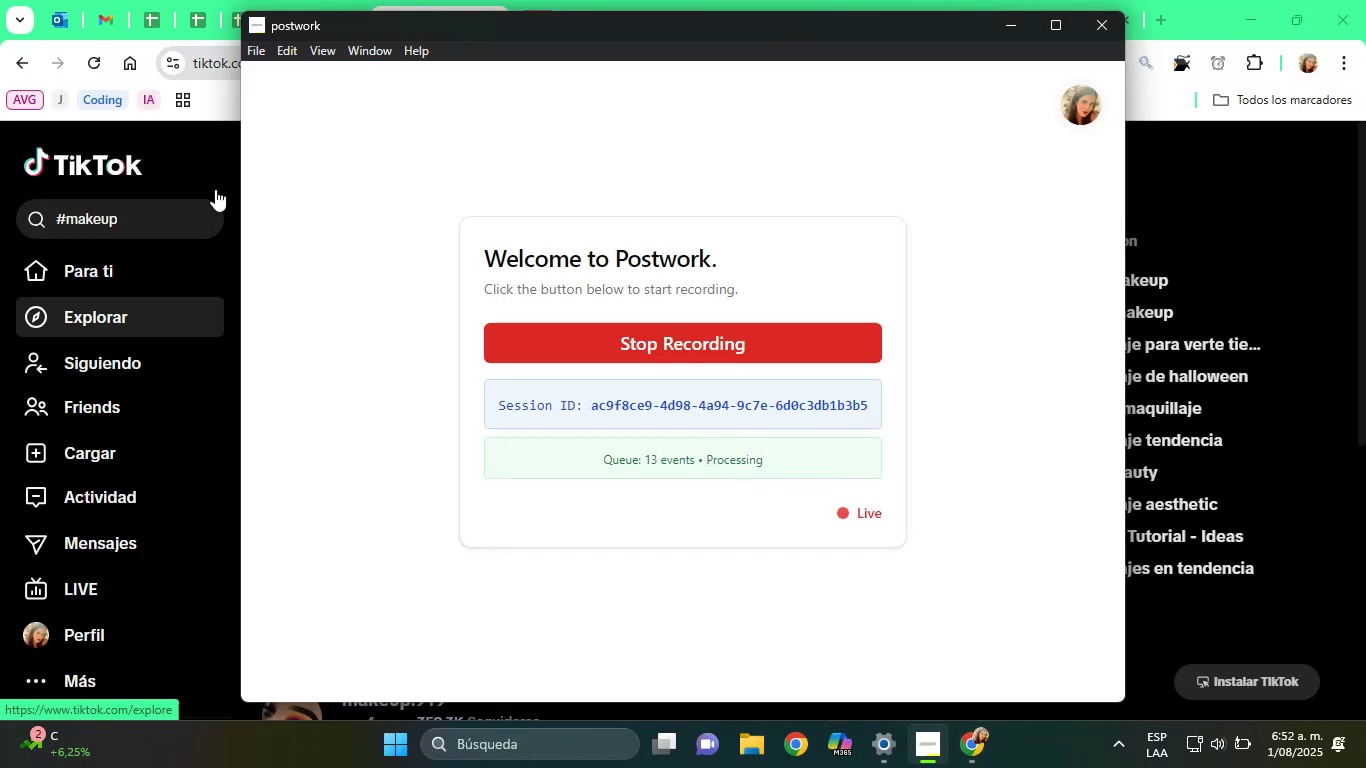 
left_click([1222, 8])
 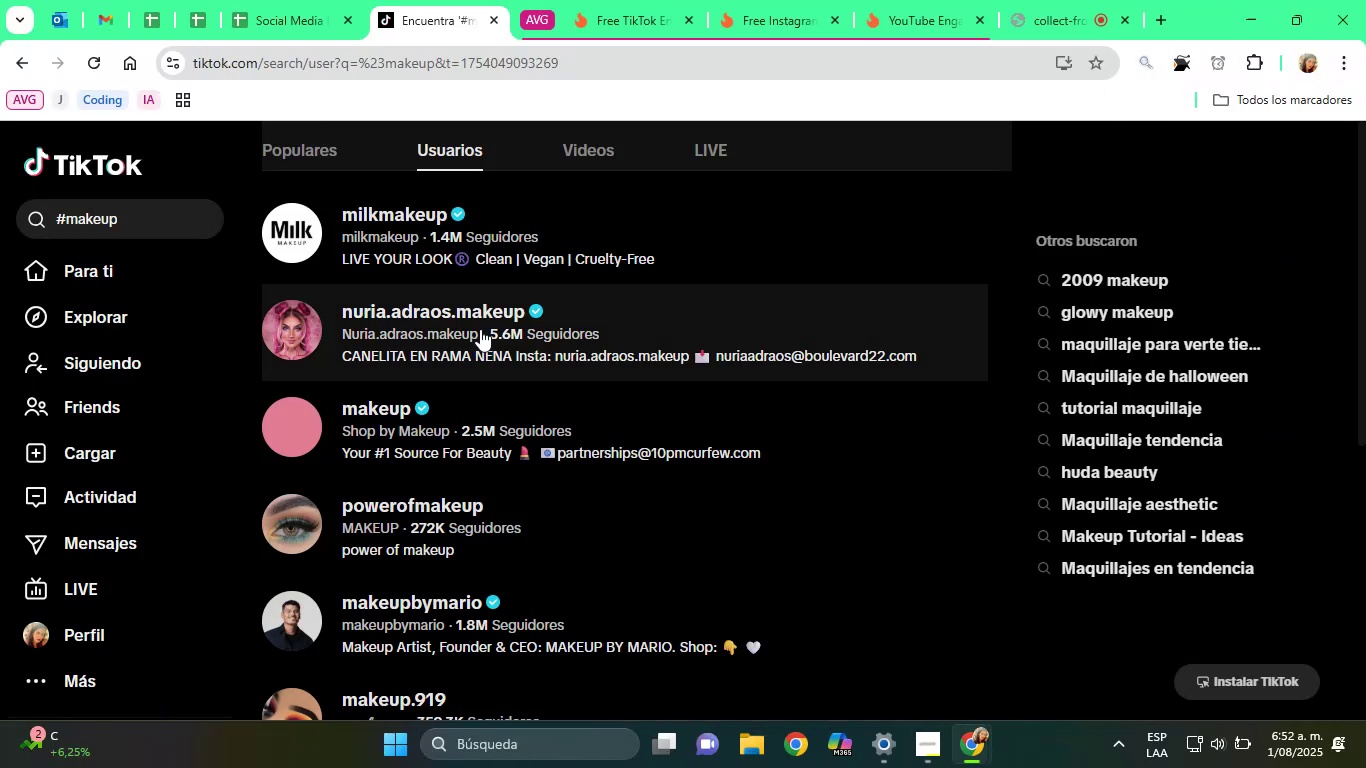 
scroll: coordinate [401, 308], scroll_direction: up, amount: 2.0
 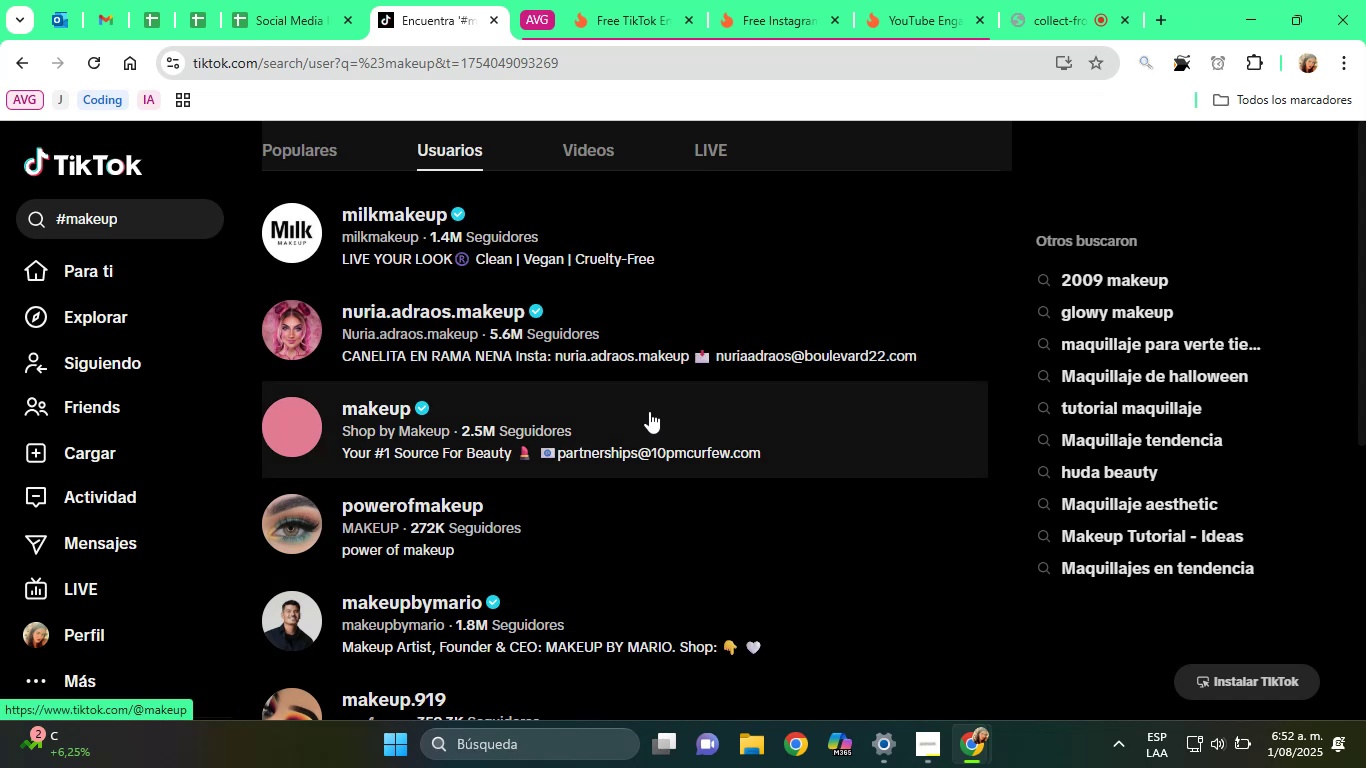 
left_click([269, 0])
 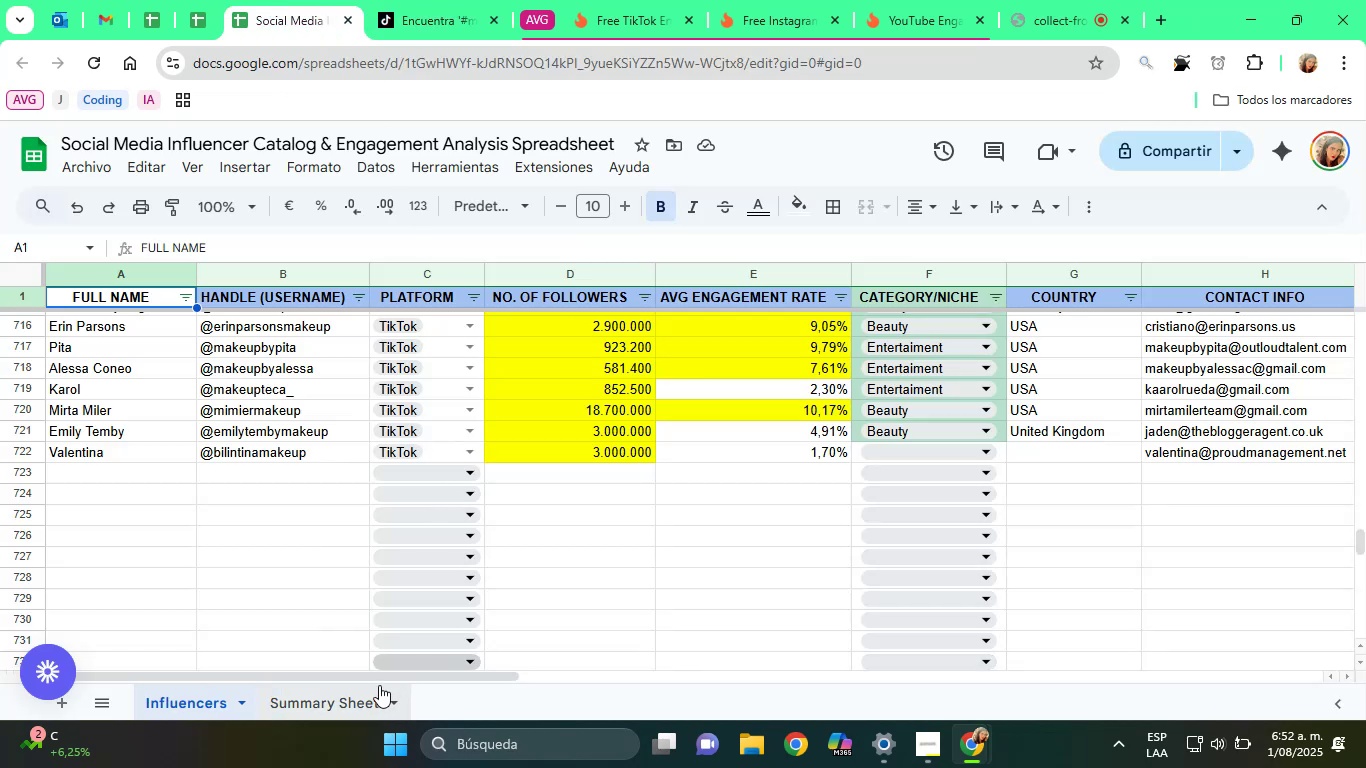 
left_click_drag(start_coordinate=[366, 680], to_coordinate=[246, 683])
 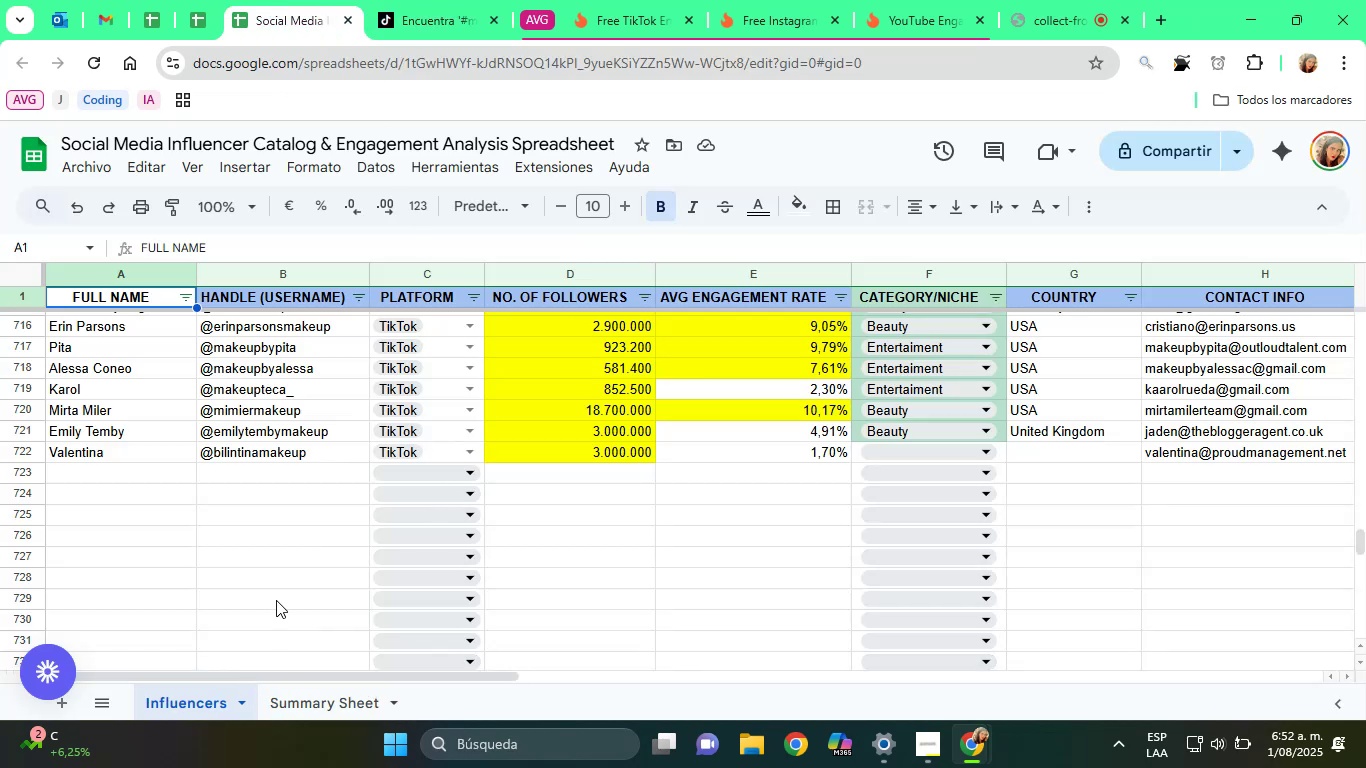 
scroll: coordinate [276, 600], scroll_direction: up, amount: 2.0
 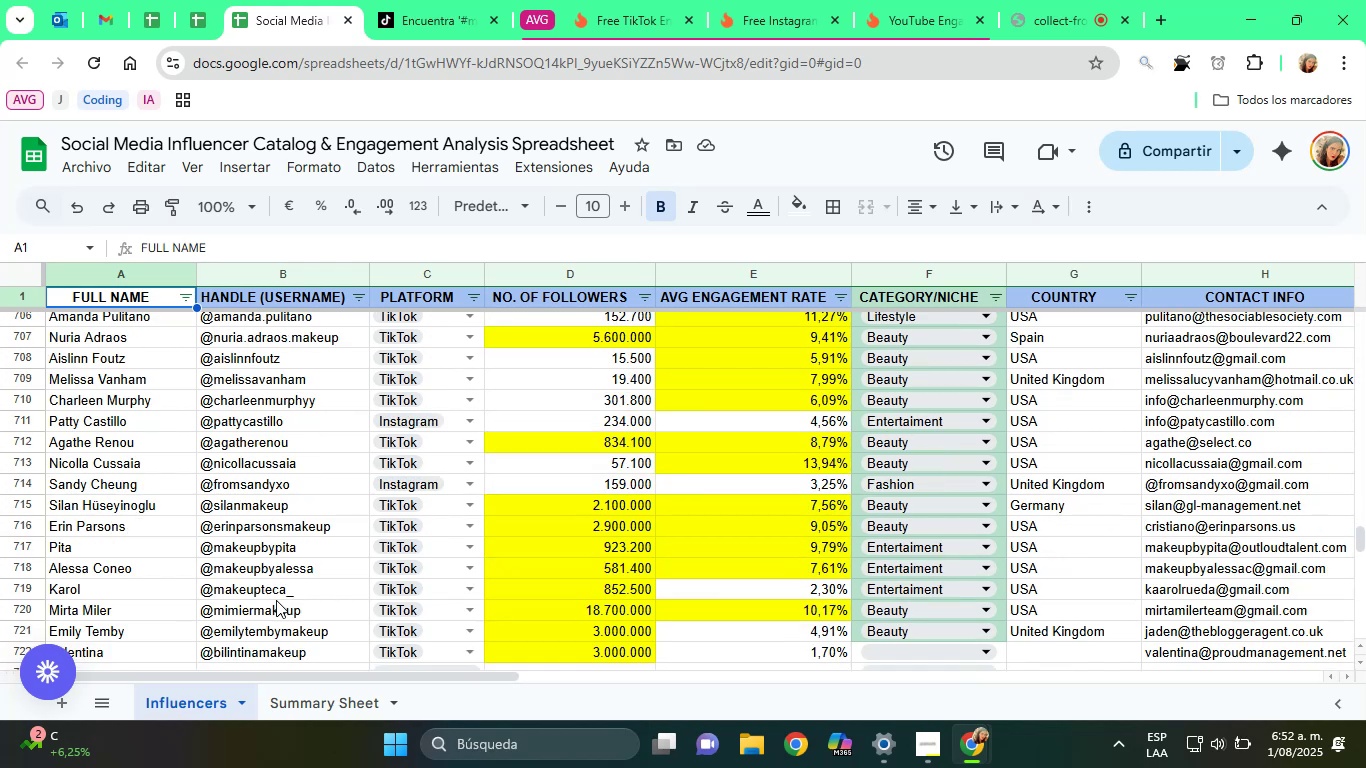 
scroll: coordinate [276, 600], scroll_direction: down, amount: 1.0
 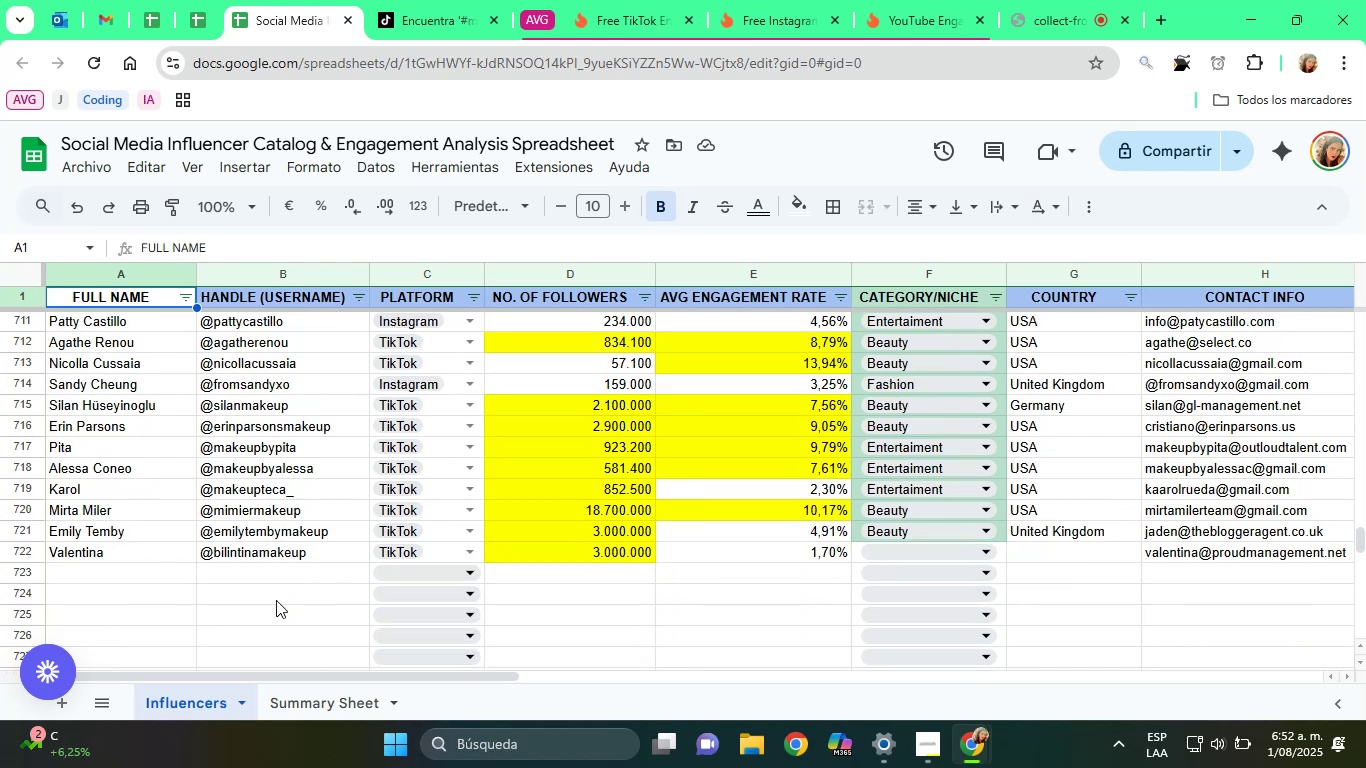 
scroll: coordinate [276, 600], scroll_direction: up, amount: 1.0
 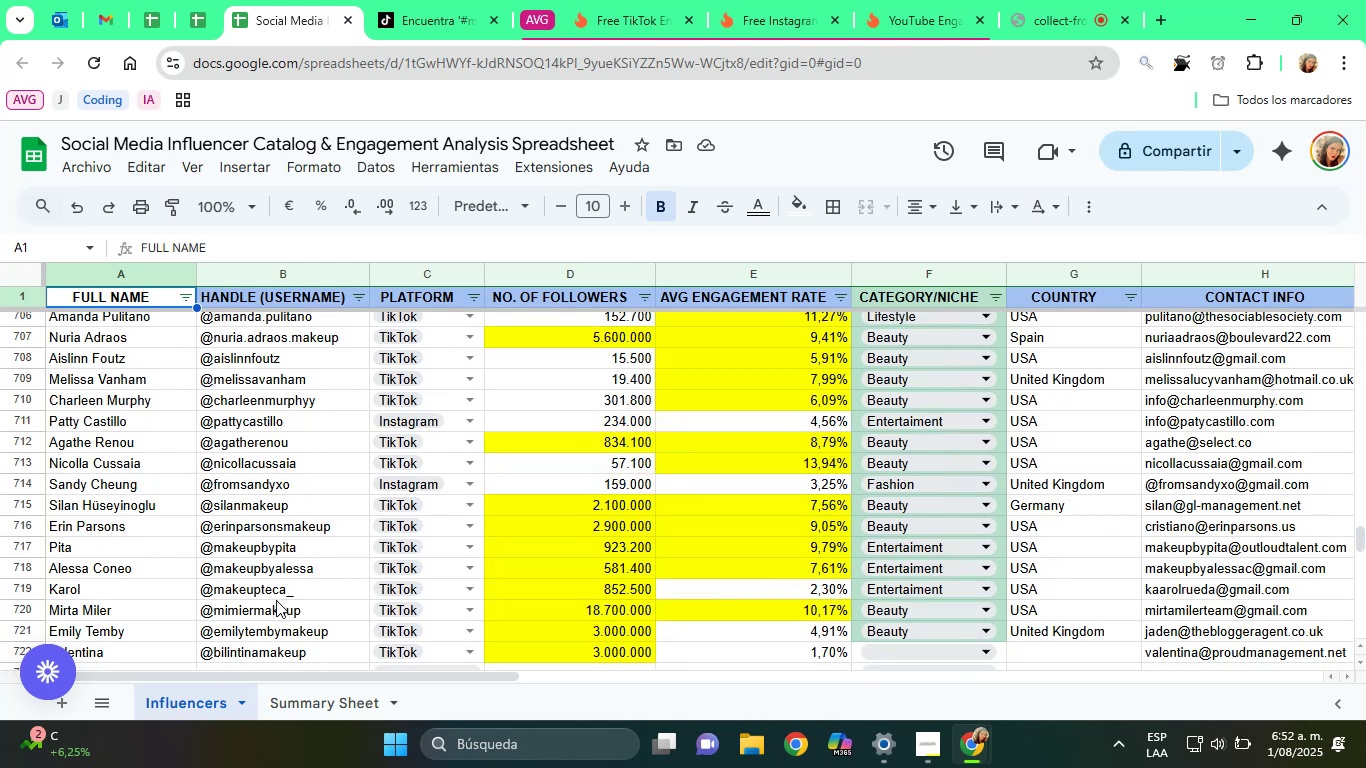 
scroll: coordinate [276, 600], scroll_direction: down, amount: 1.0
 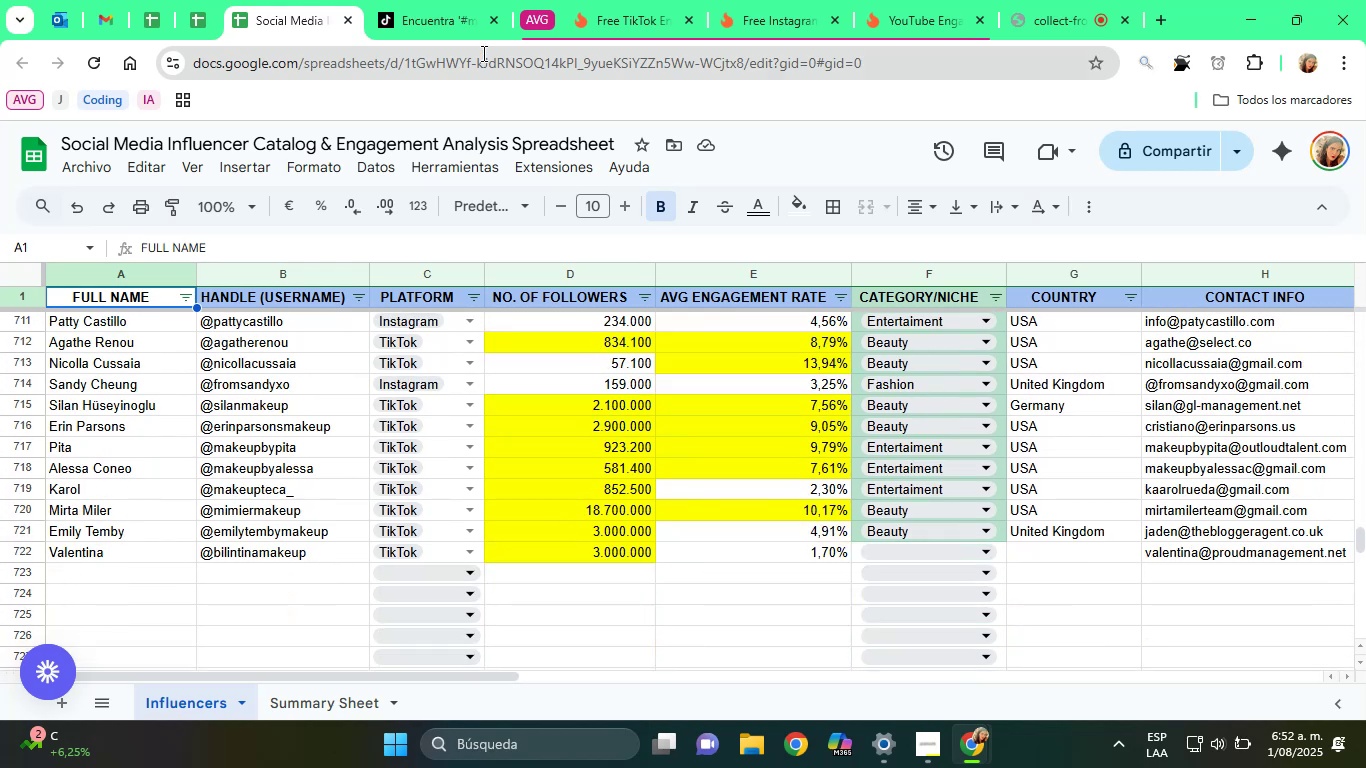 
left_click([463, 0])
 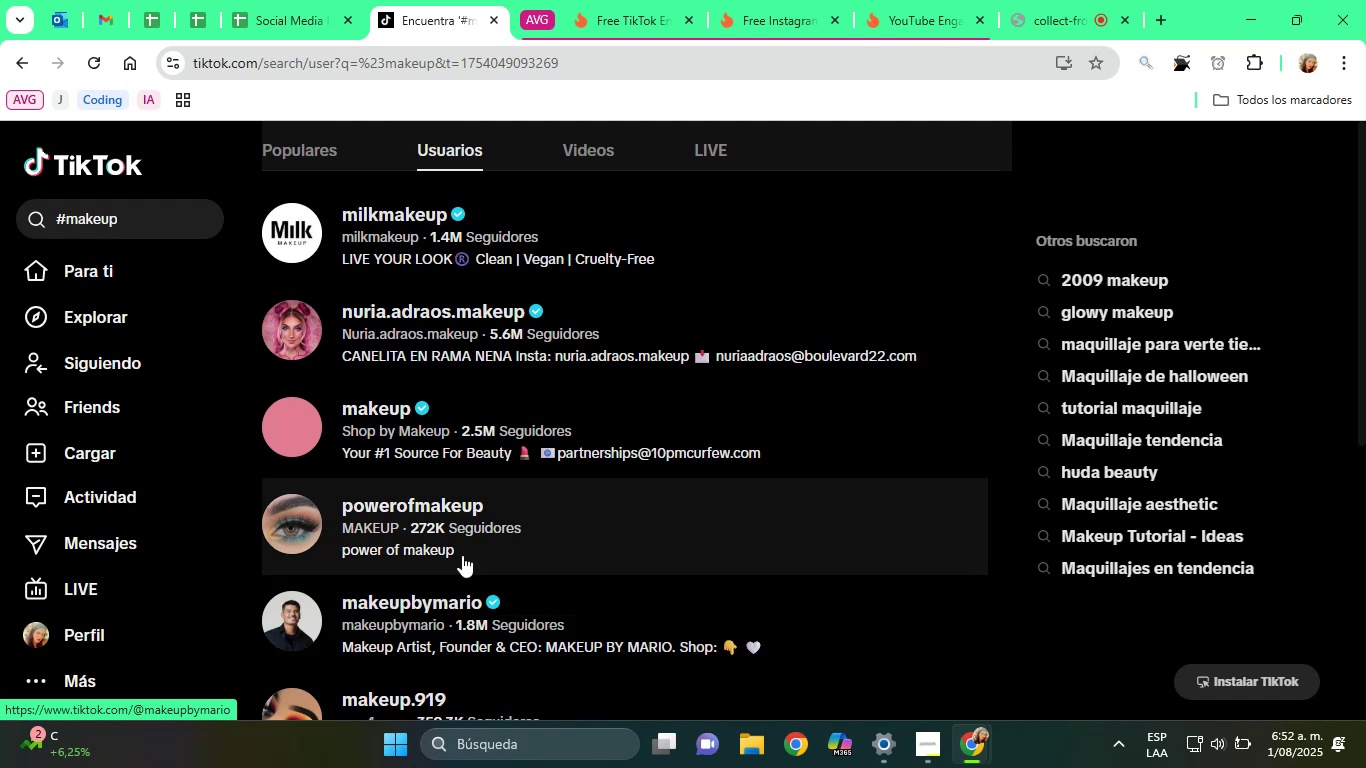 
scroll: coordinate [477, 498], scroll_direction: down, amount: 1.0
 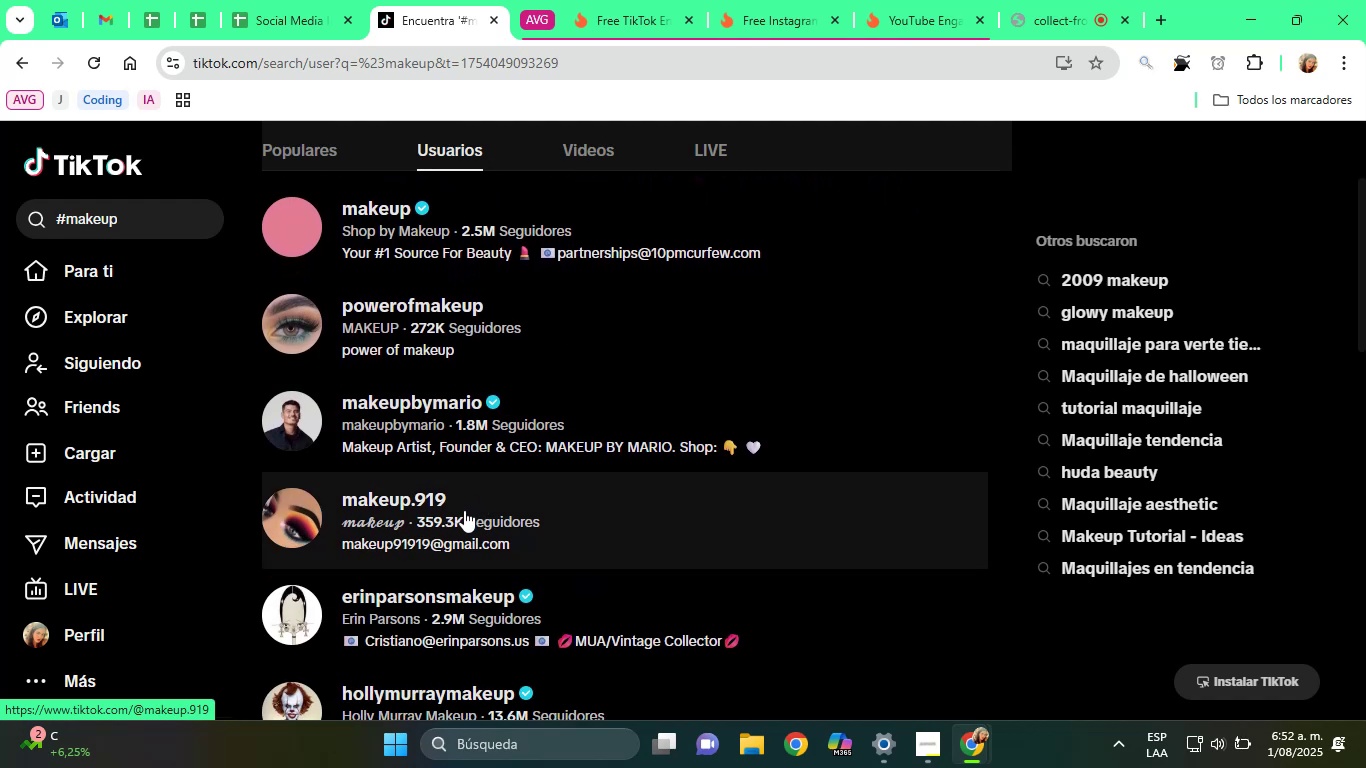 
right_click([475, 441])
 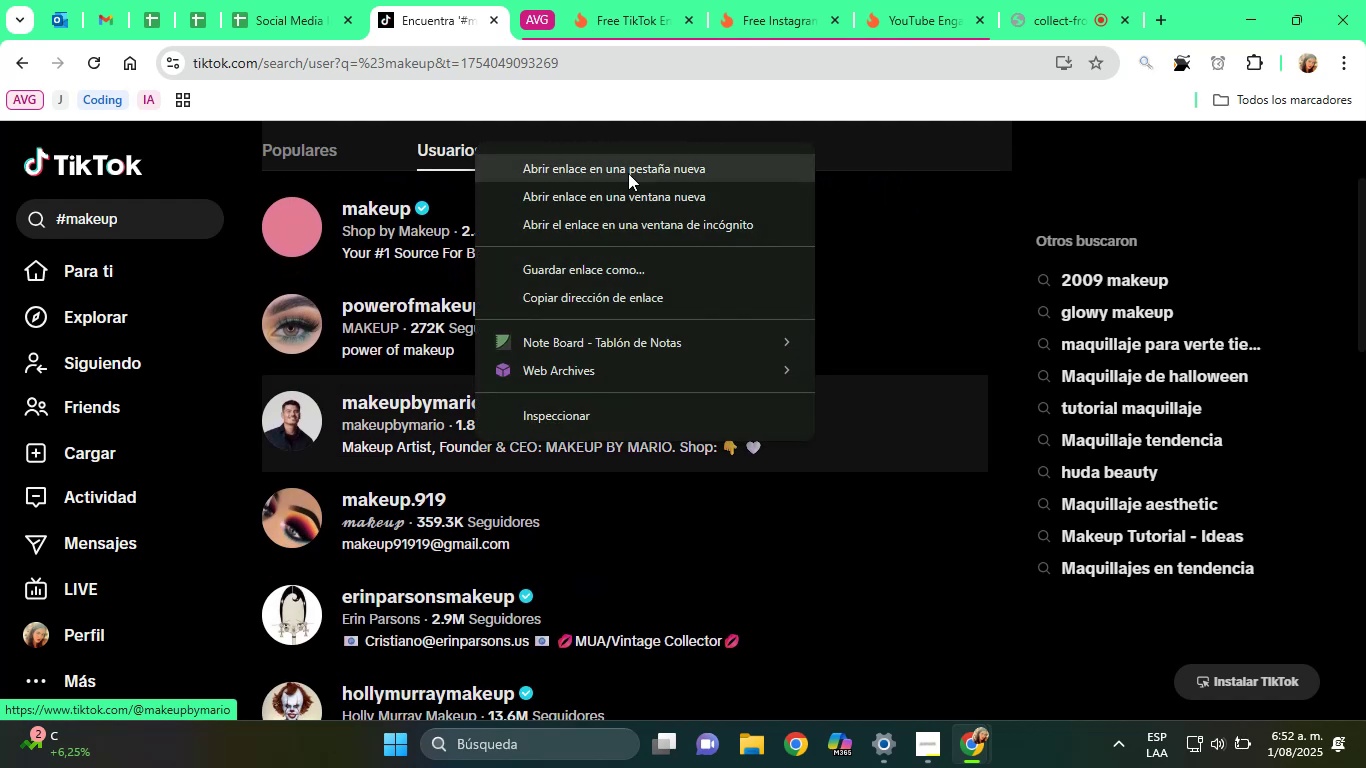 
left_click([628, 173])
 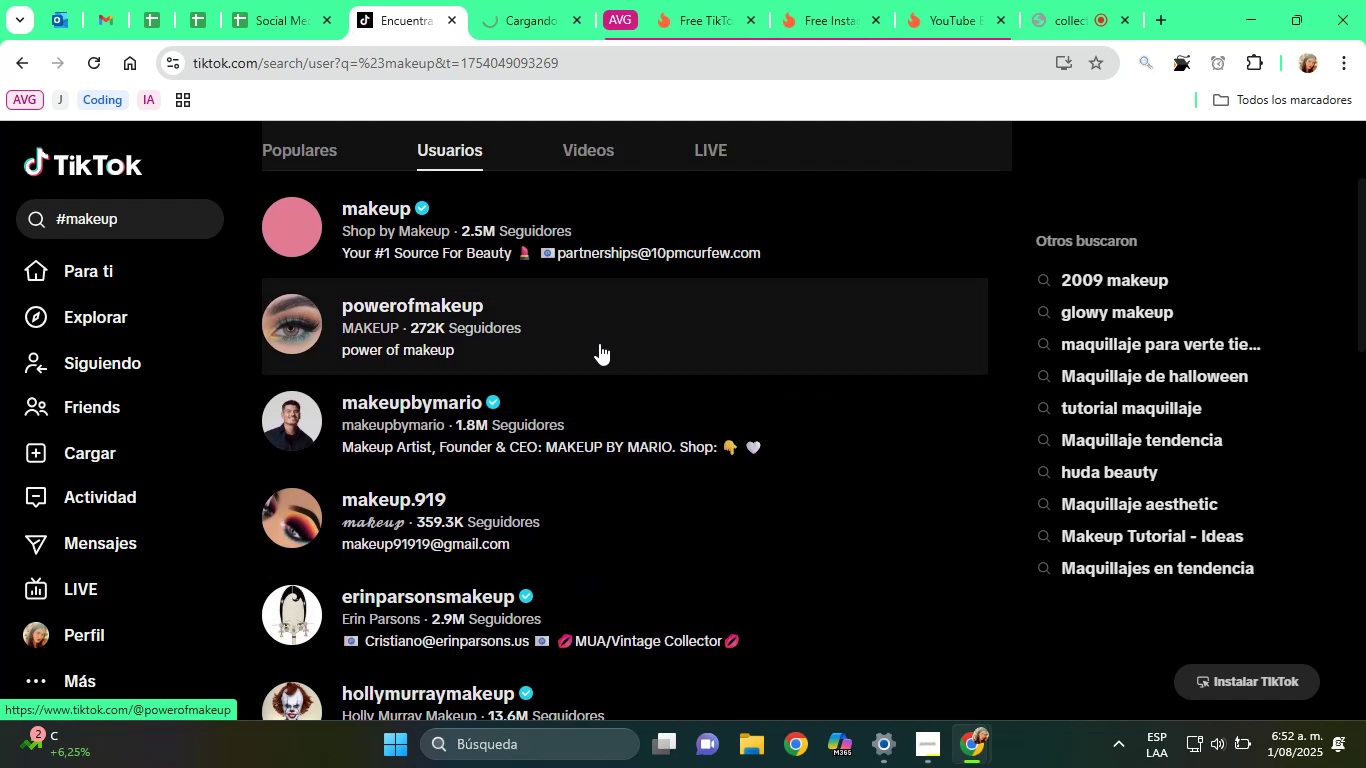 
scroll: coordinate [565, 411], scroll_direction: down, amount: 2.0
 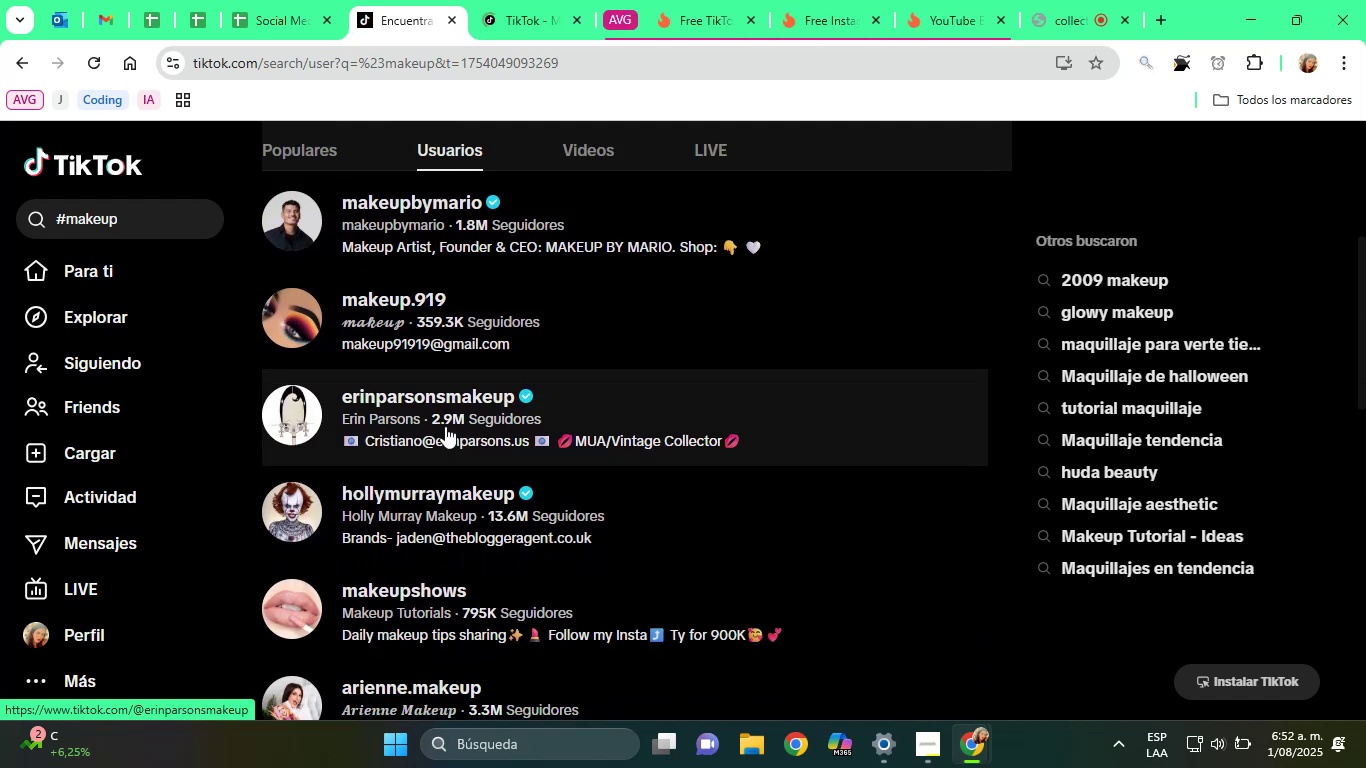 
wait(5.34)
 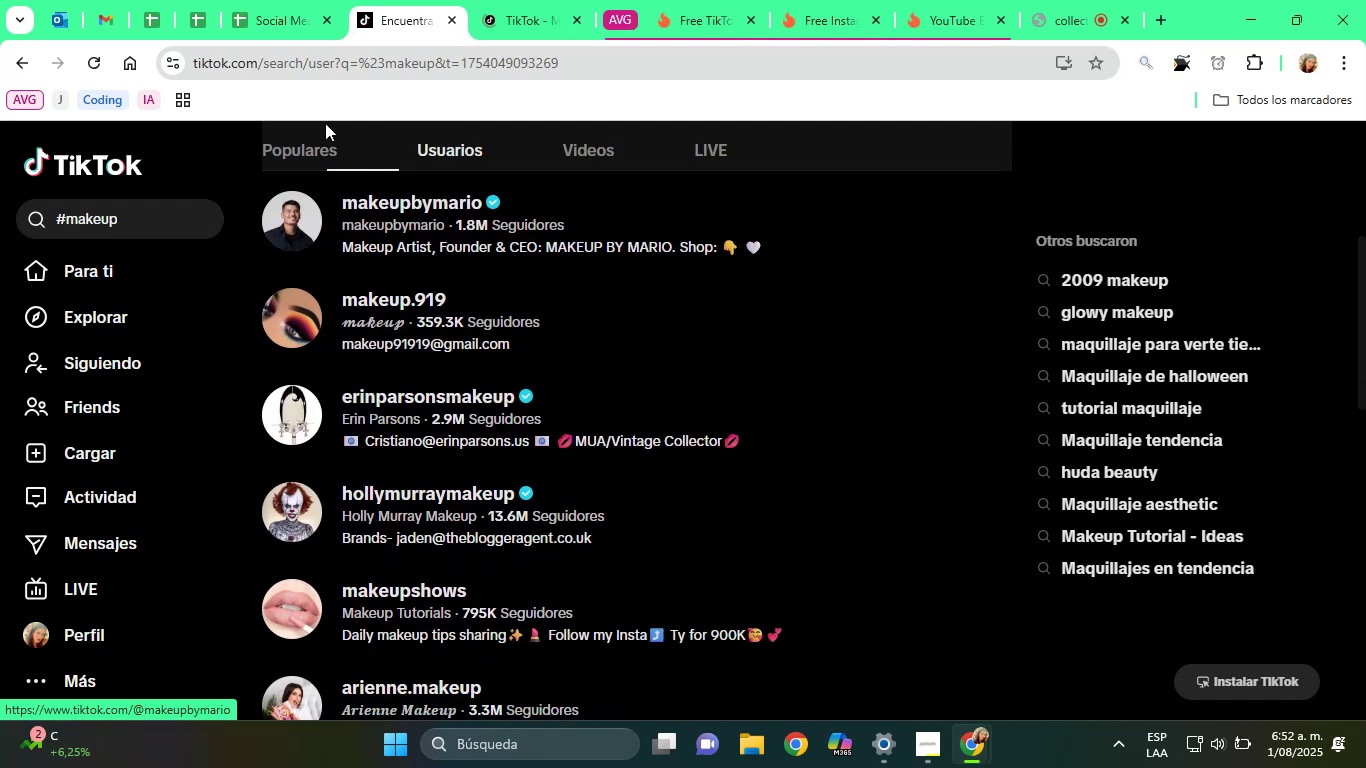 
left_click([279, 2])
 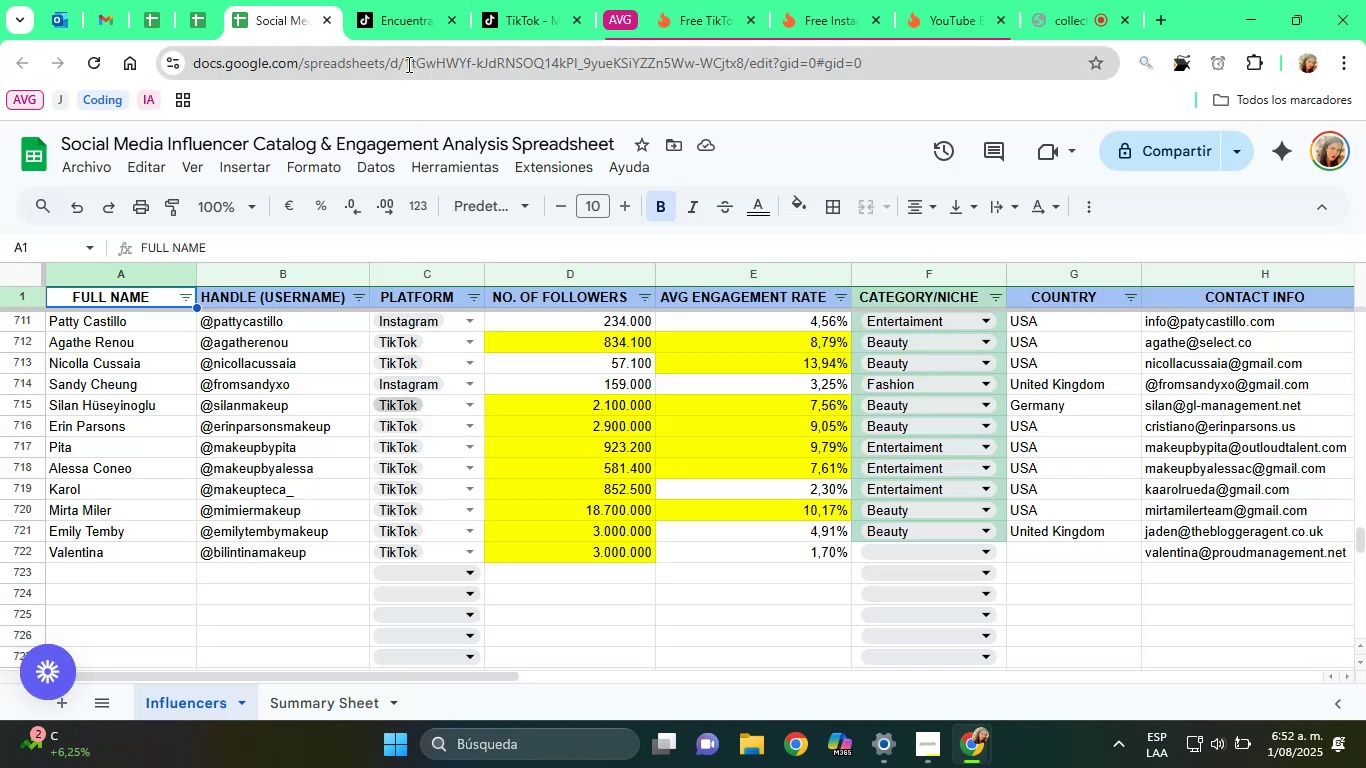 
left_click([408, 4])
 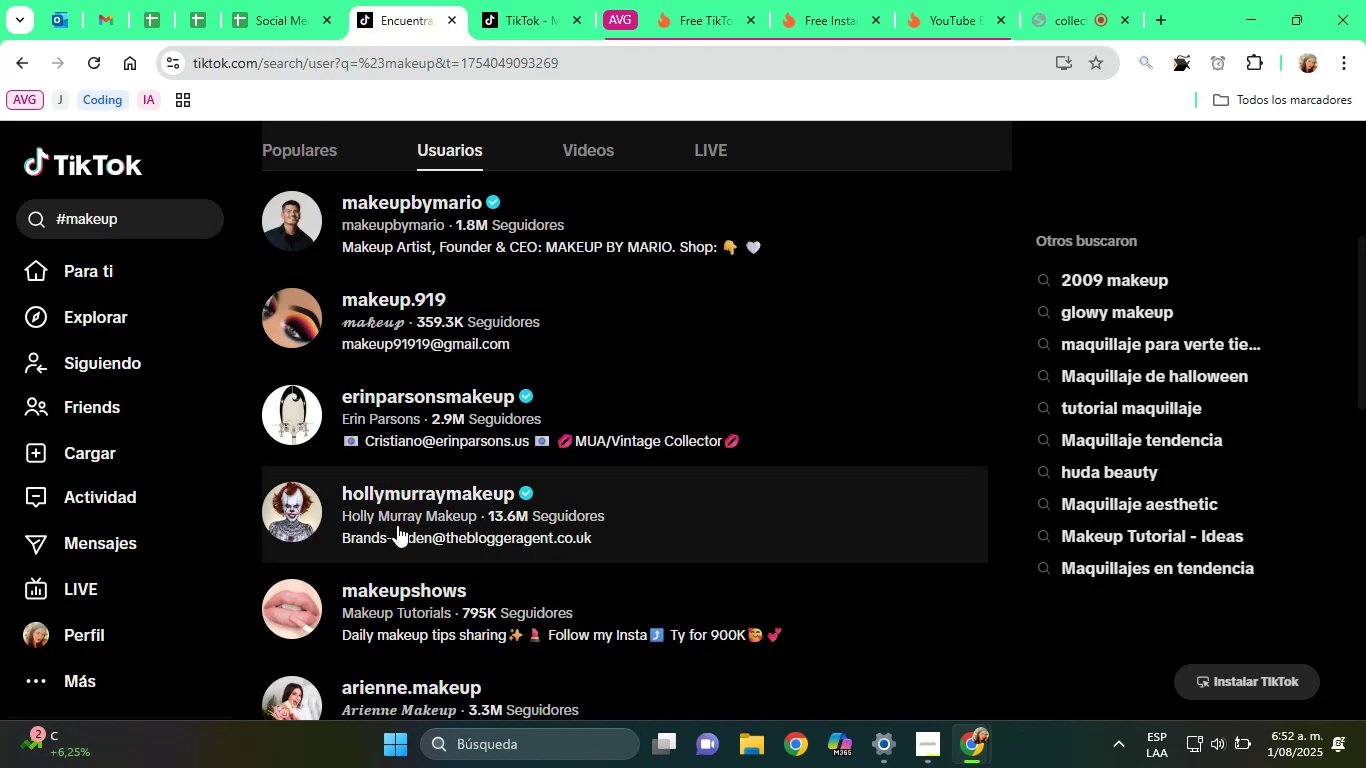 
right_click([403, 499])
 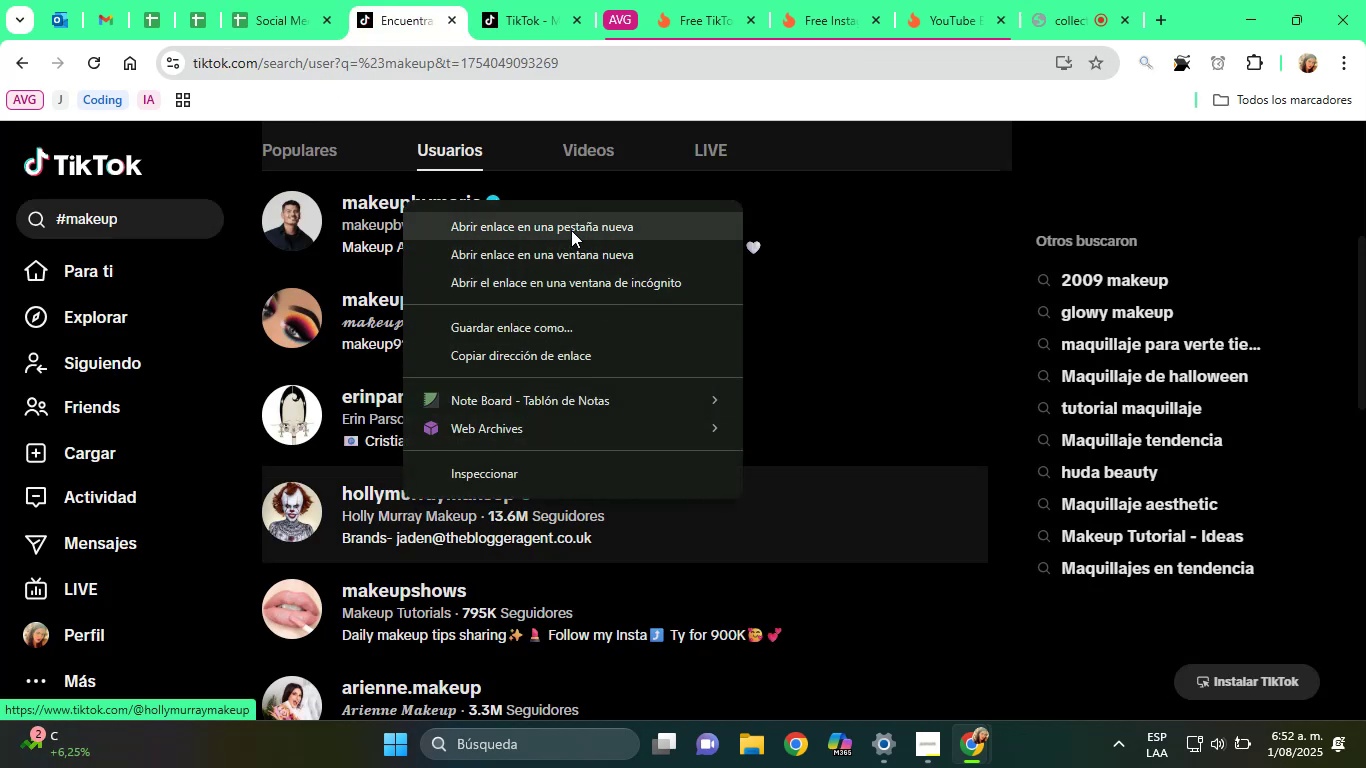 
left_click([564, 227])
 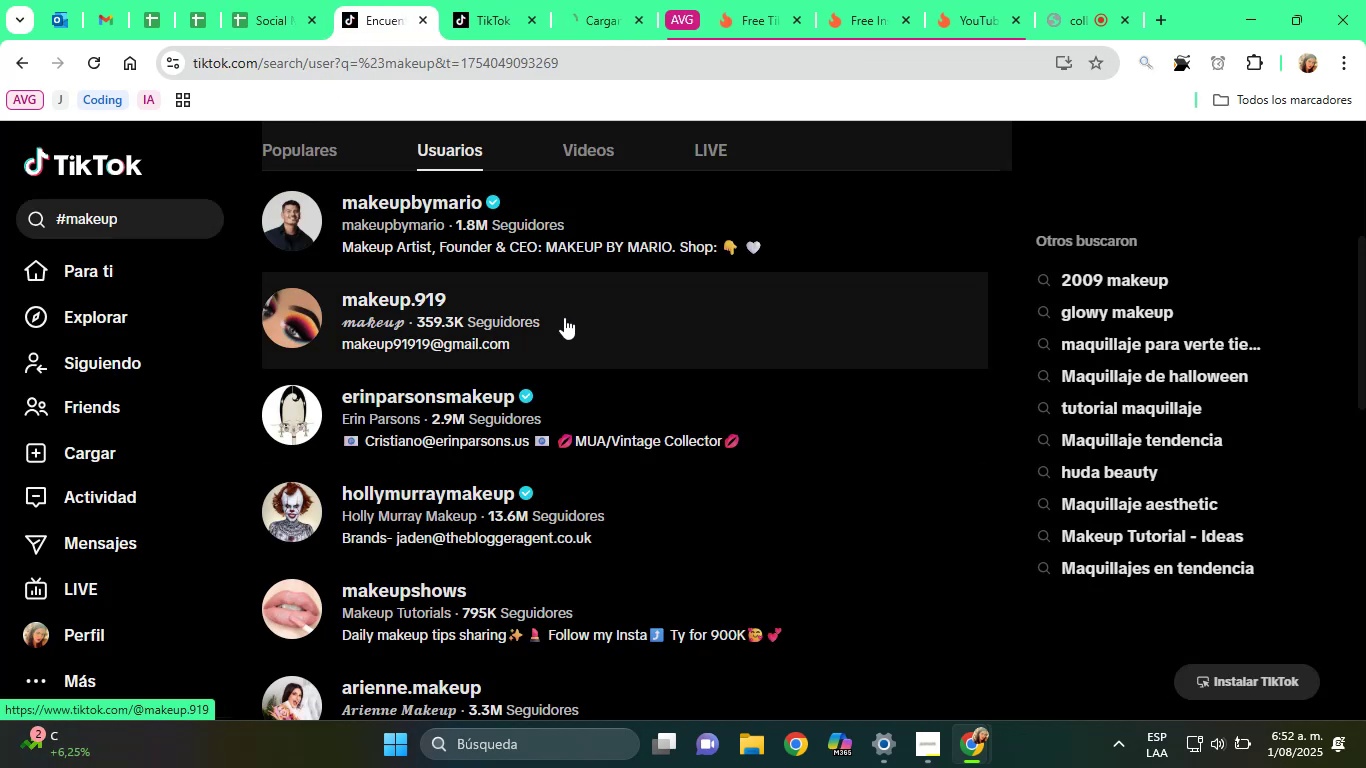 
scroll: coordinate [541, 372], scroll_direction: down, amount: 3.0
 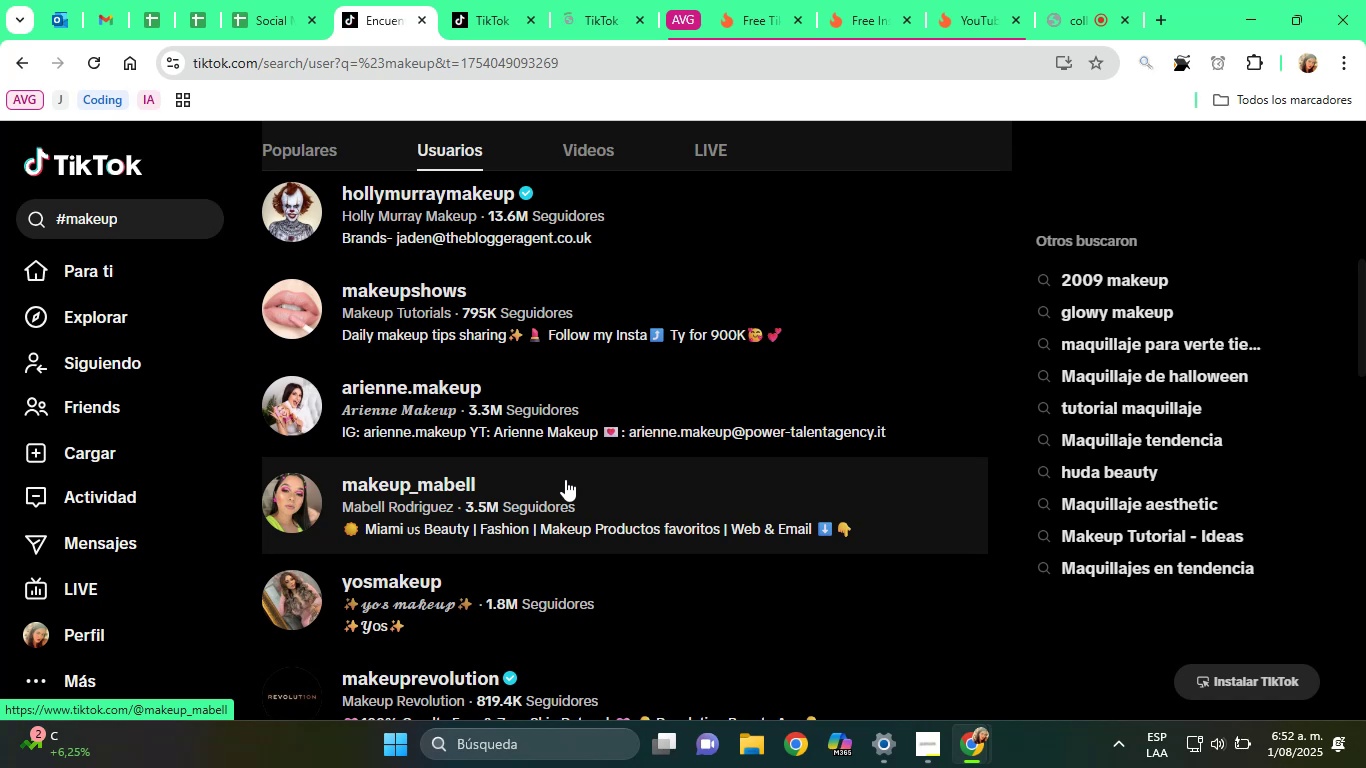 
wait(8.35)
 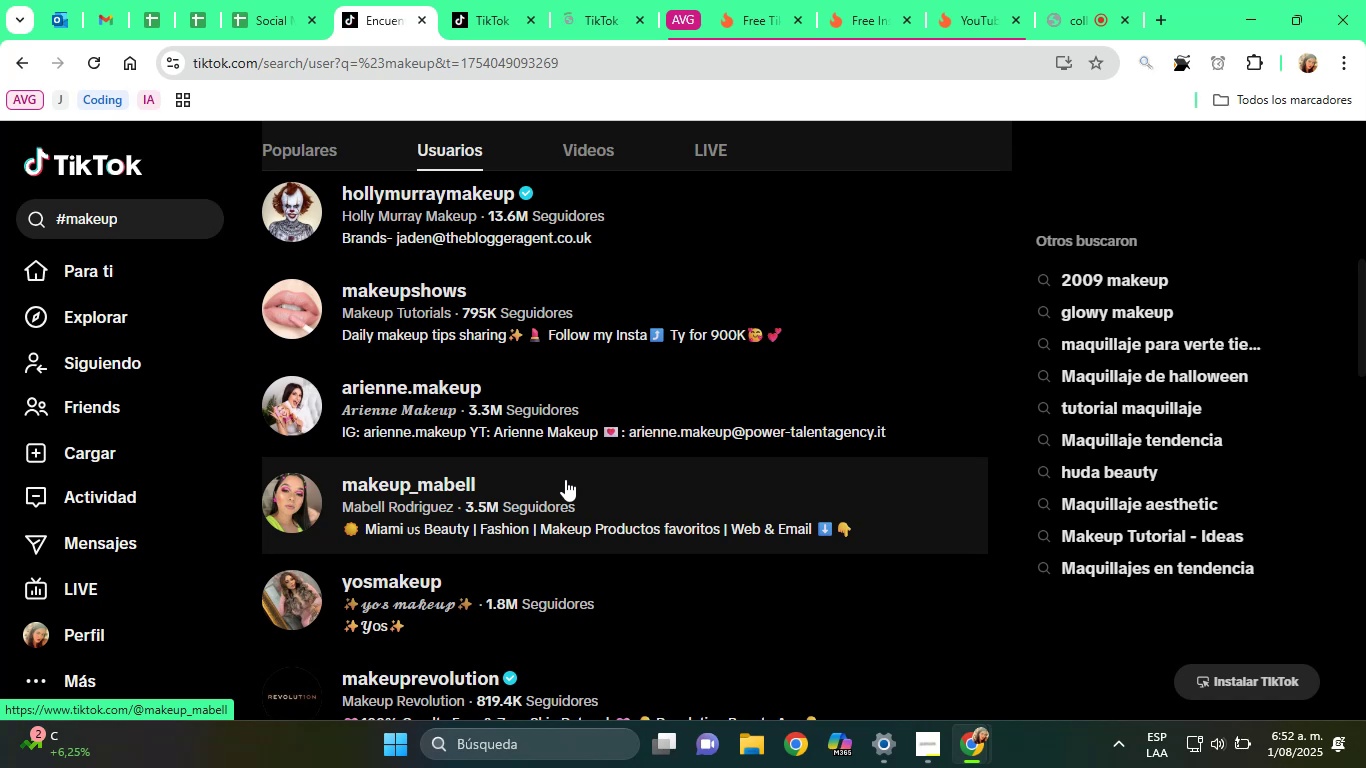 
right_click([502, 405])
 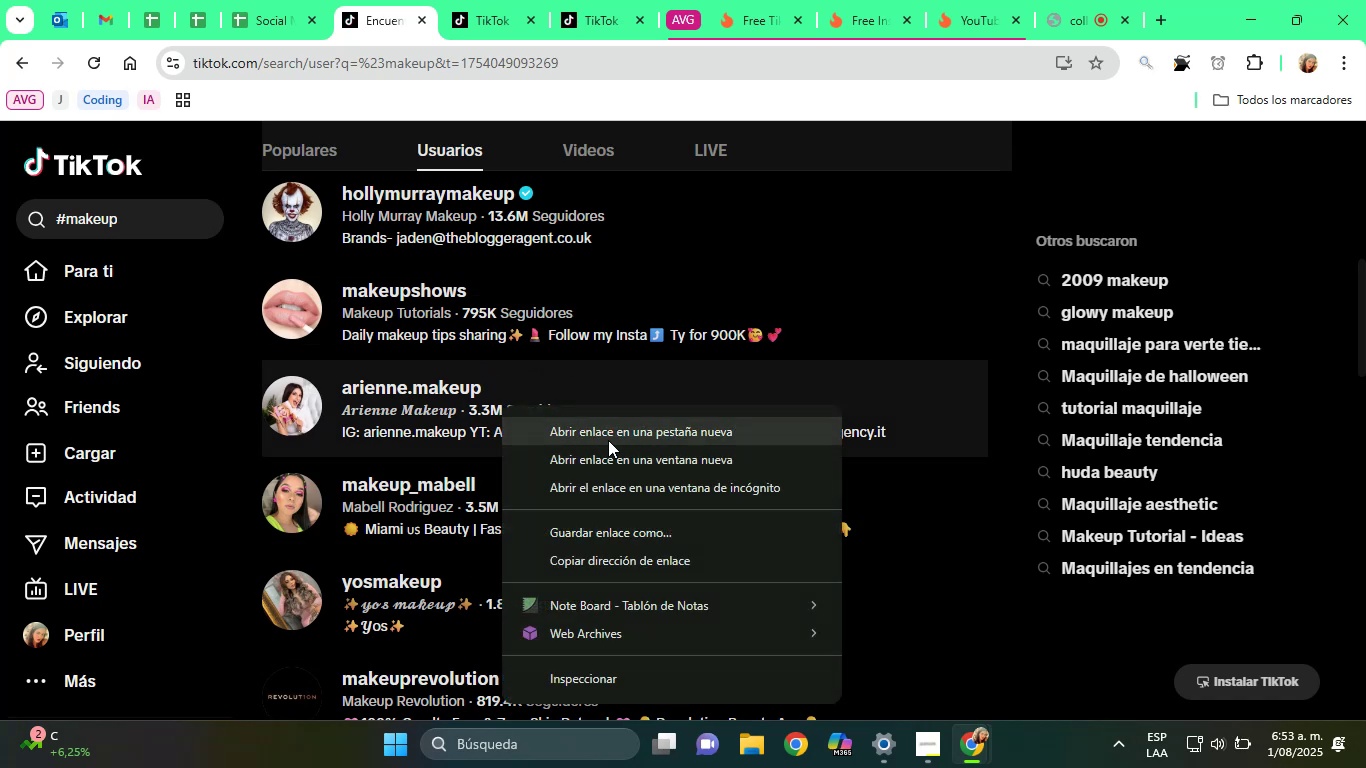 
left_click([608, 440])
 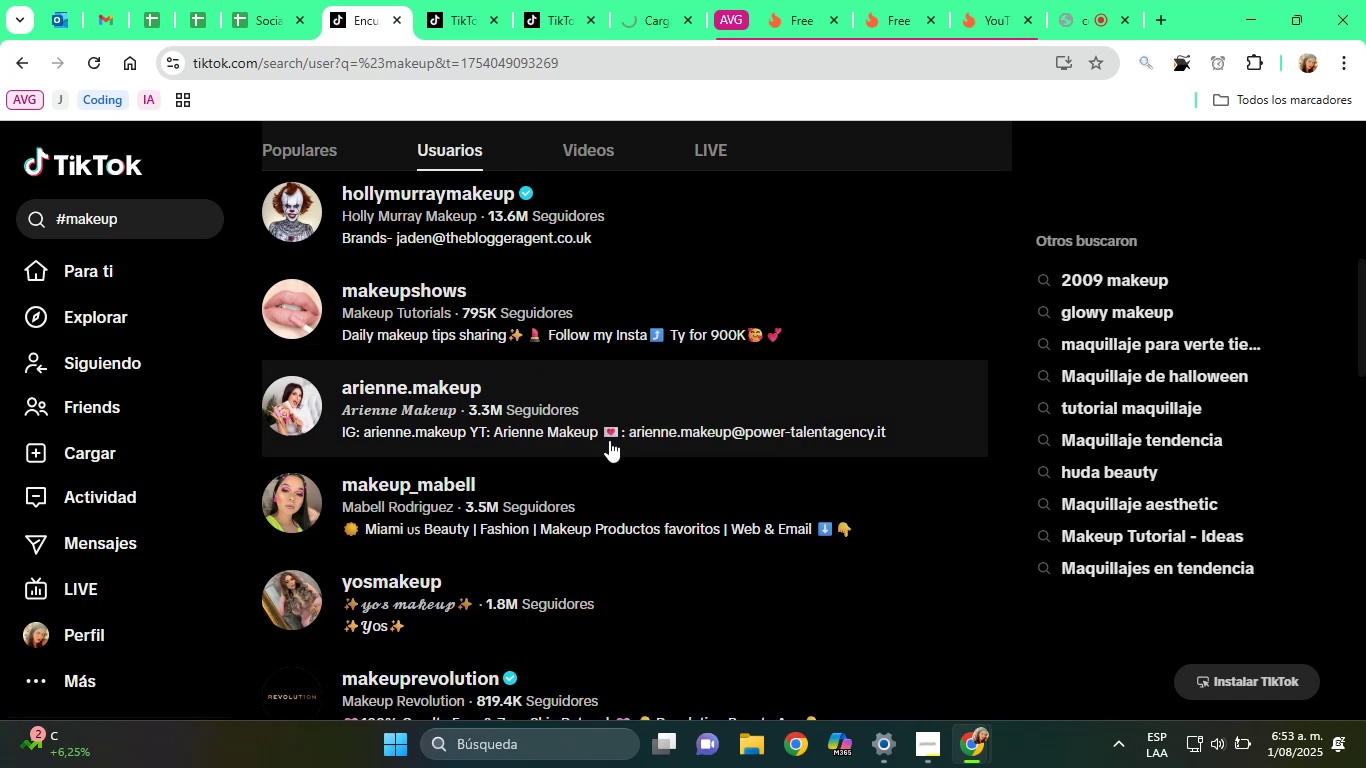 
scroll: coordinate [724, 484], scroll_direction: down, amount: 2.0
 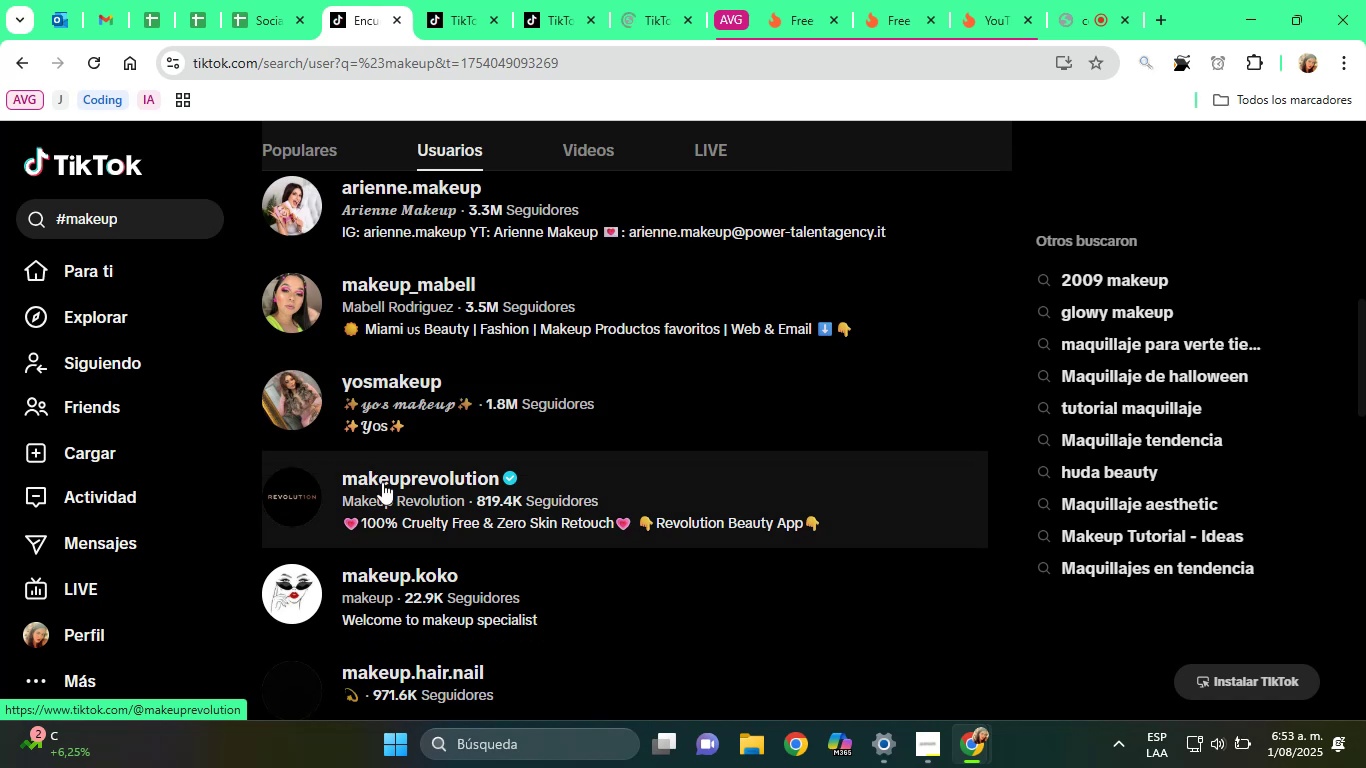 
right_click([382, 482])
 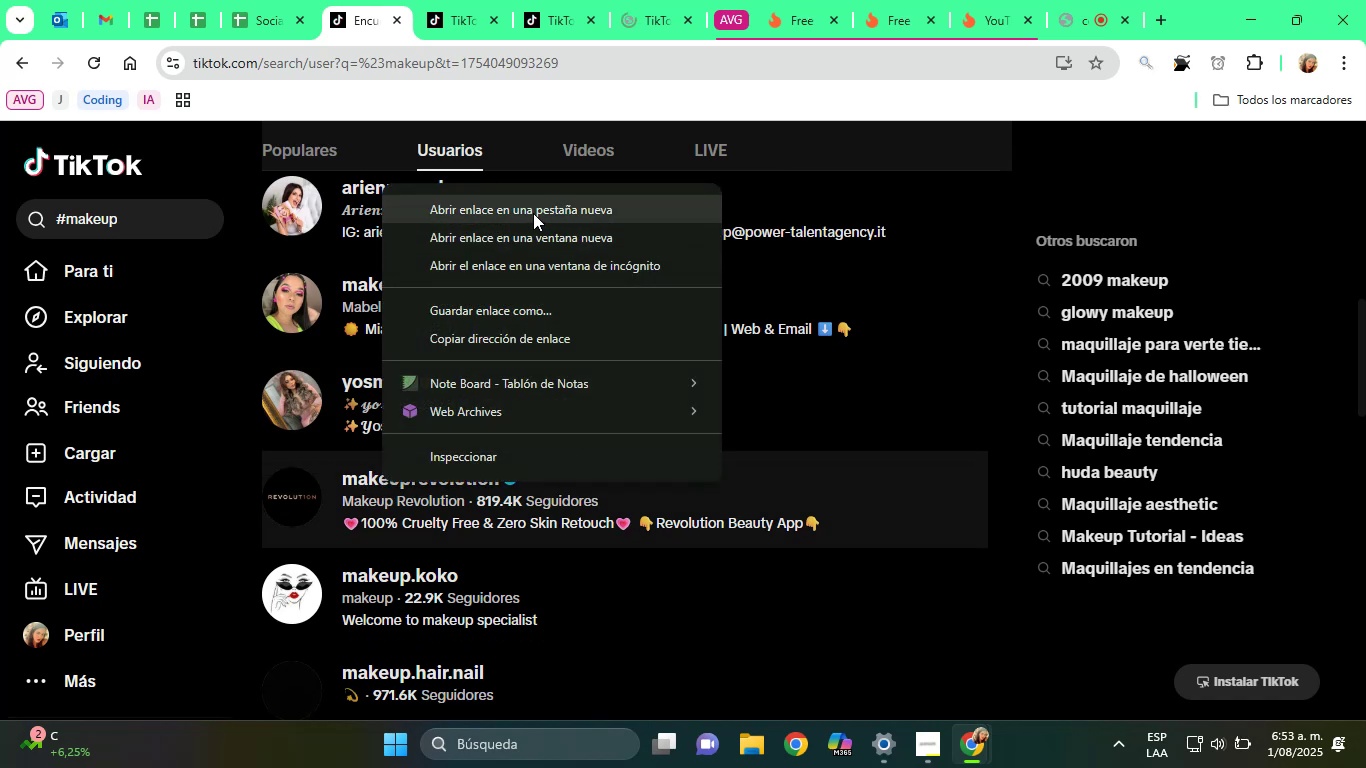 
scroll: coordinate [649, 516], scroll_direction: down, amount: 5.0
 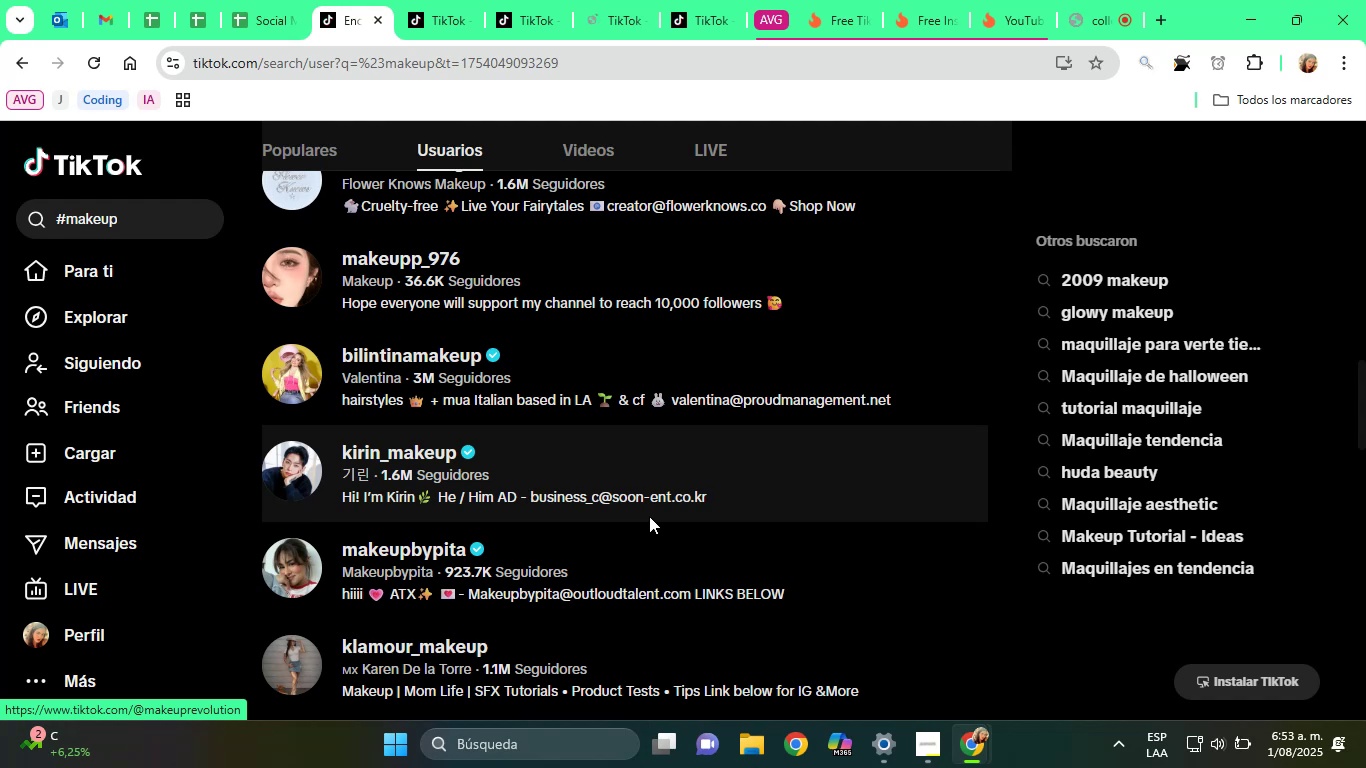 
wait(7.7)
 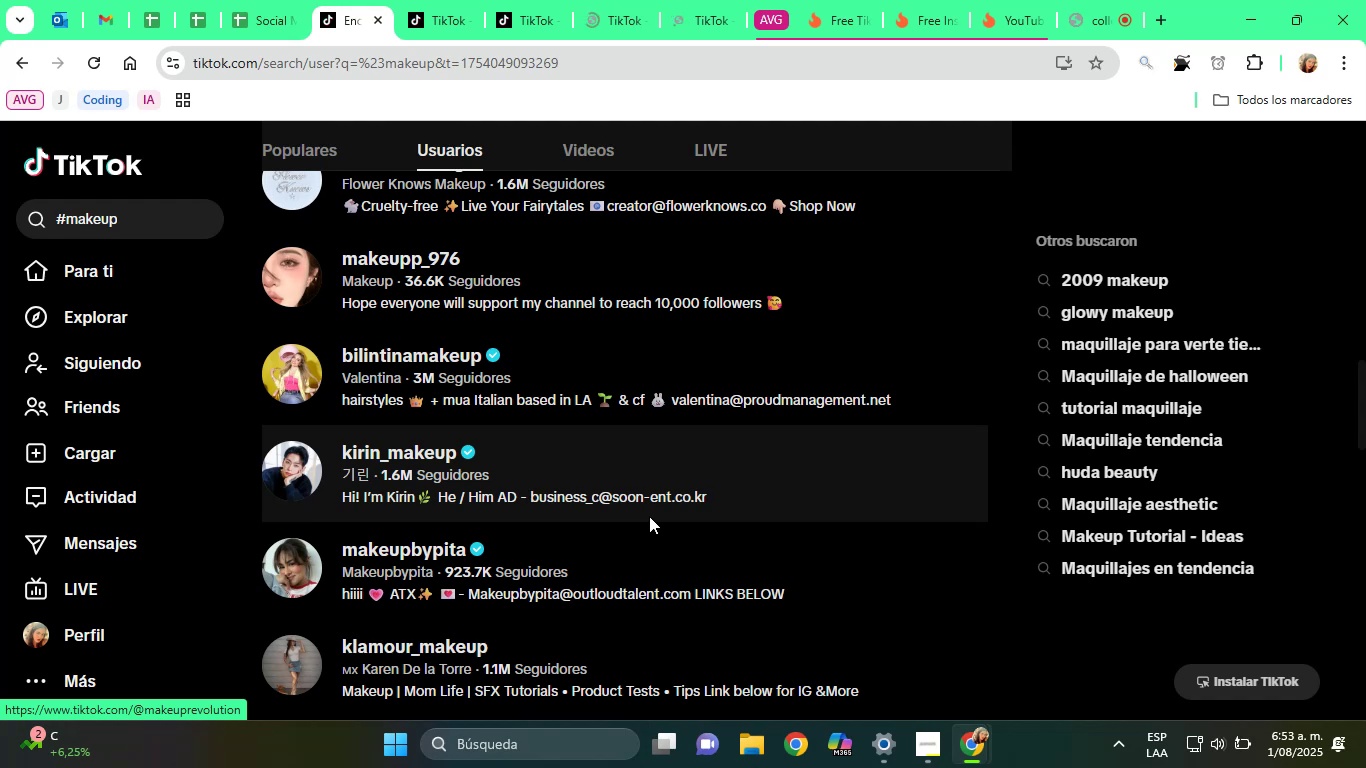 
scroll: coordinate [671, 457], scroll_direction: down, amount: 3.0
 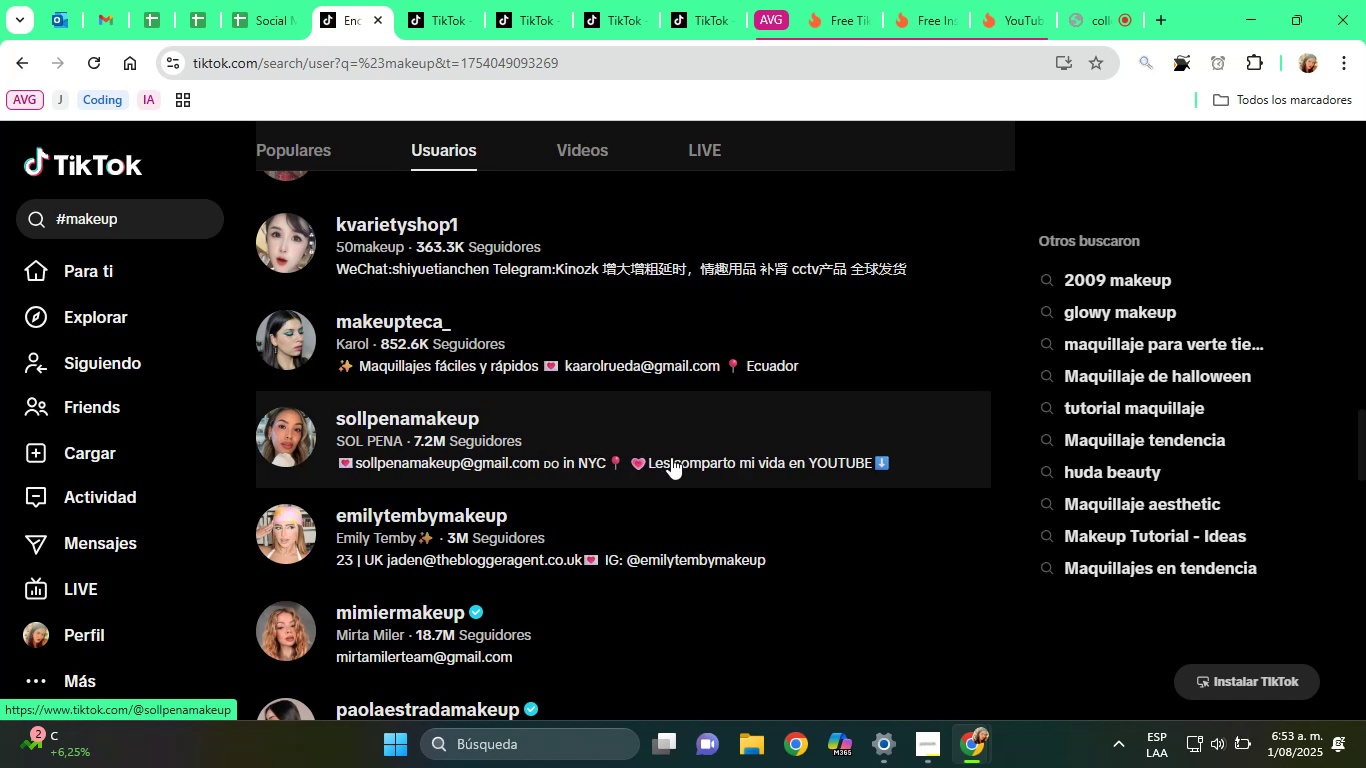 
left_click([462, 0])
 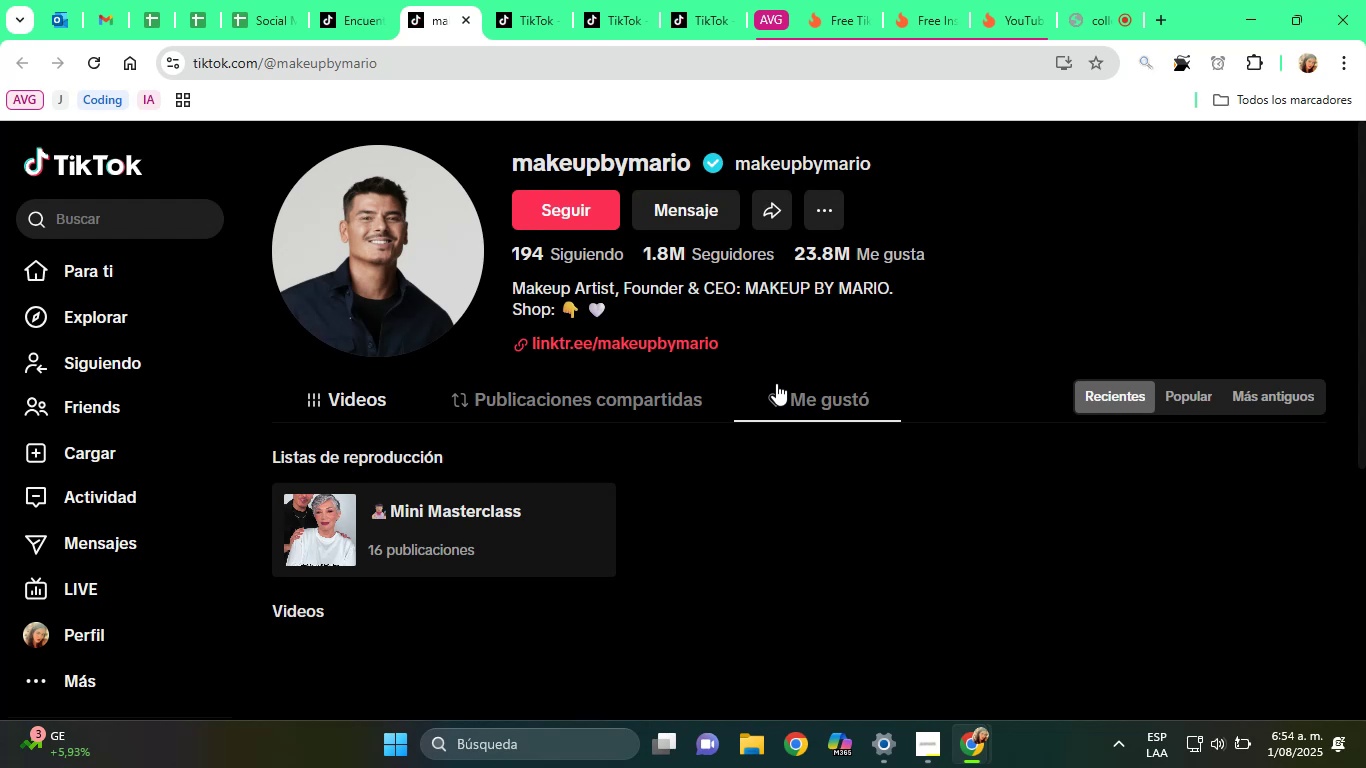 
wait(40.72)
 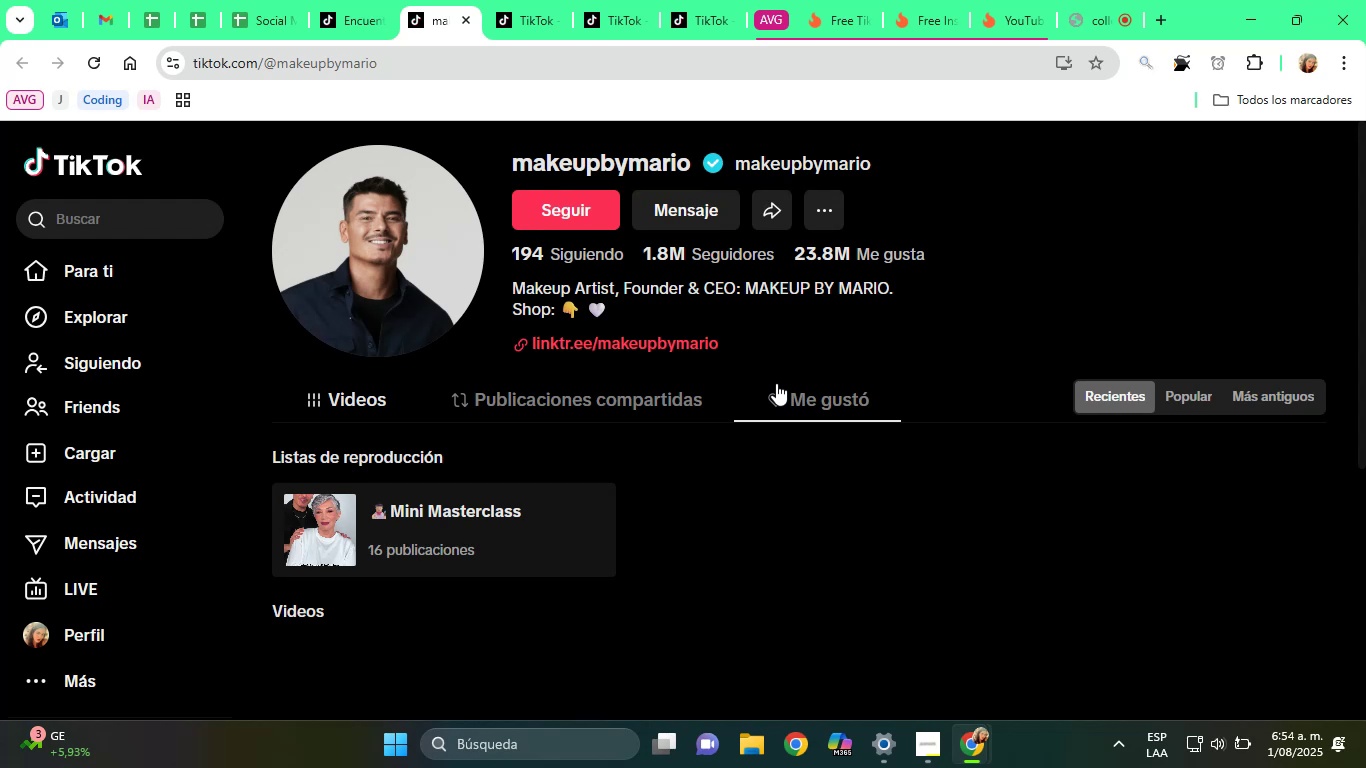 
scroll: coordinate [354, 180], scroll_direction: down, amount: 4.0
 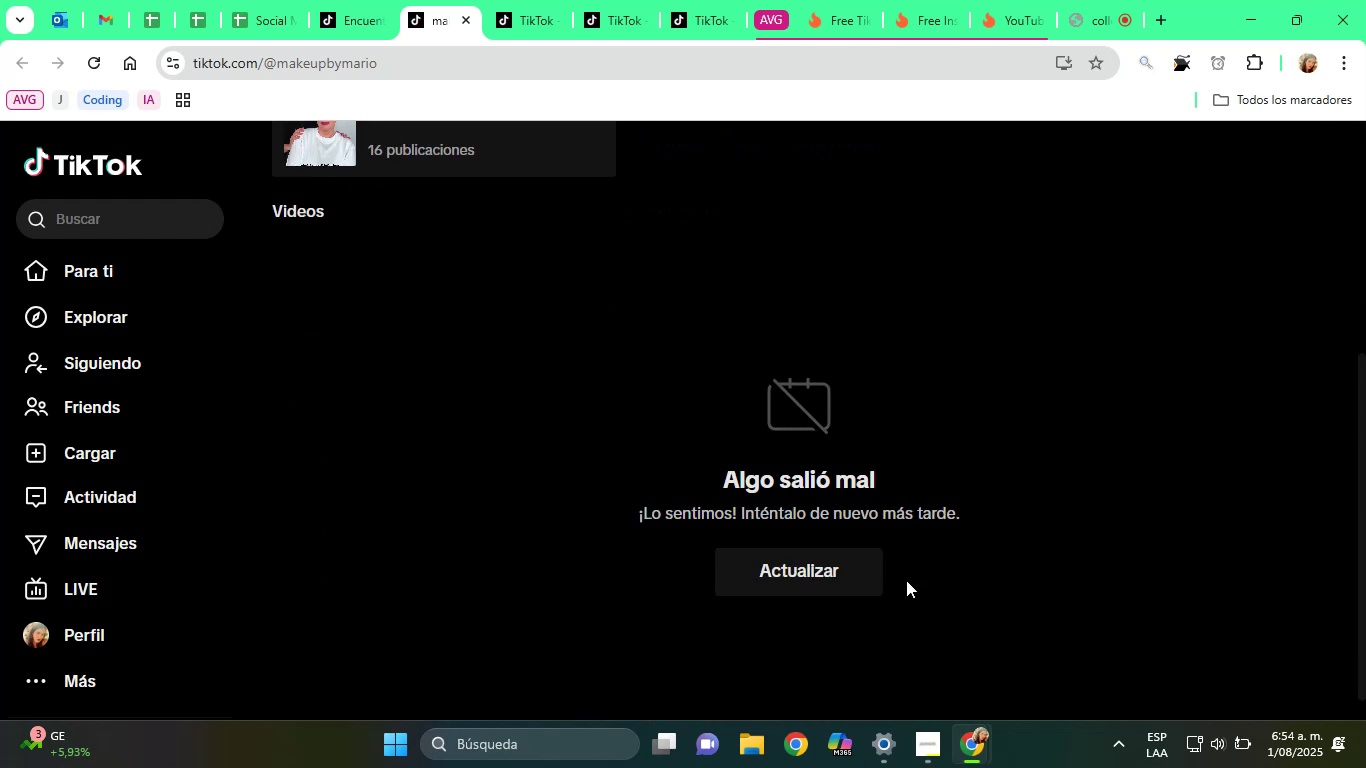 
left_click([810, 571])
 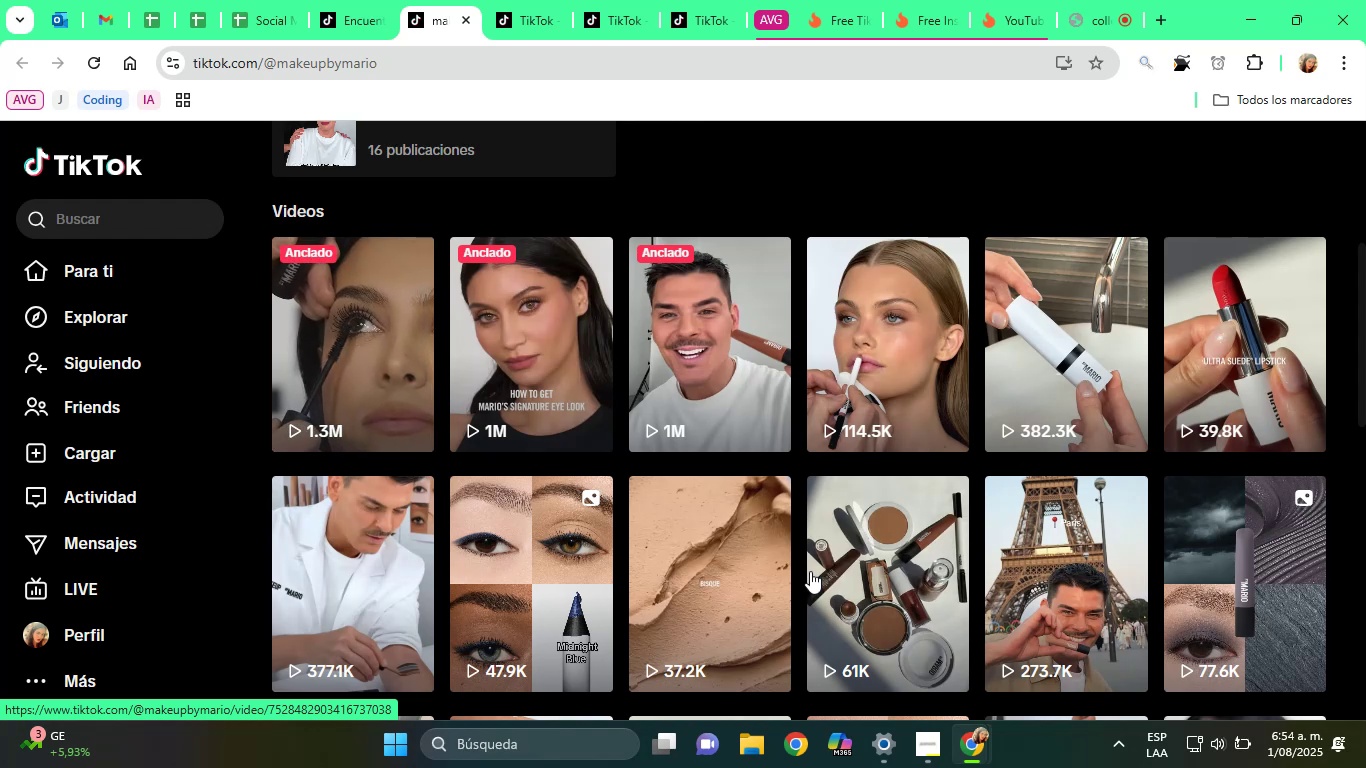 
wait(18.81)
 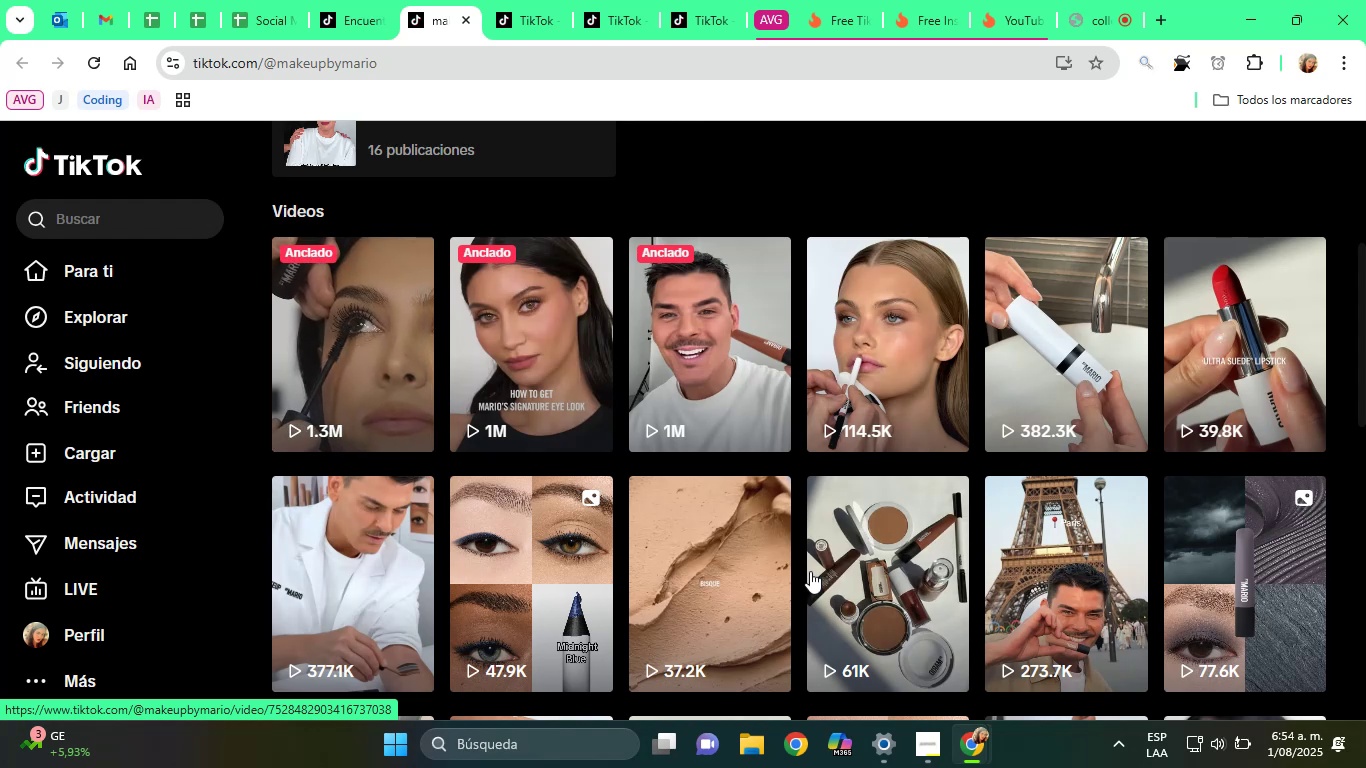 
scroll: coordinate [1276, 491], scroll_direction: down, amount: 5.0
 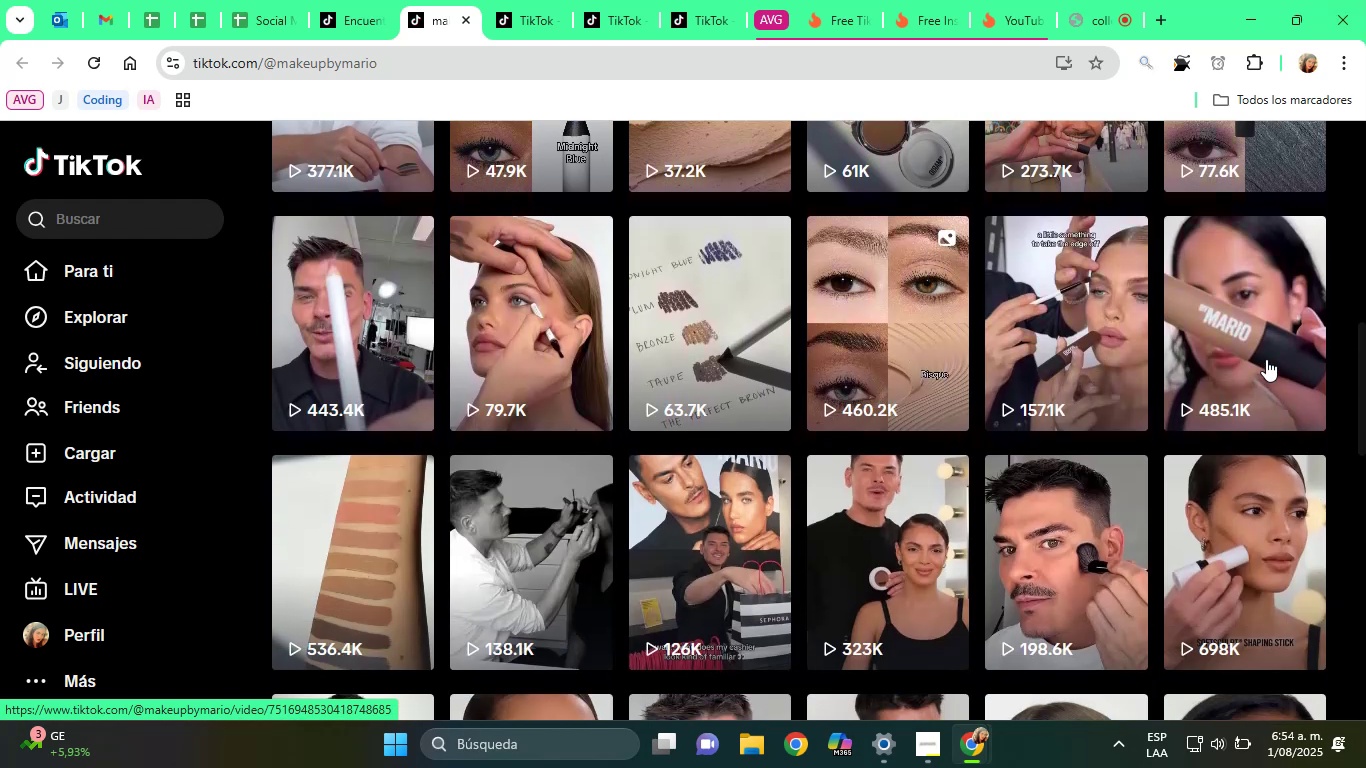 
mouse_move([1258, 280])
 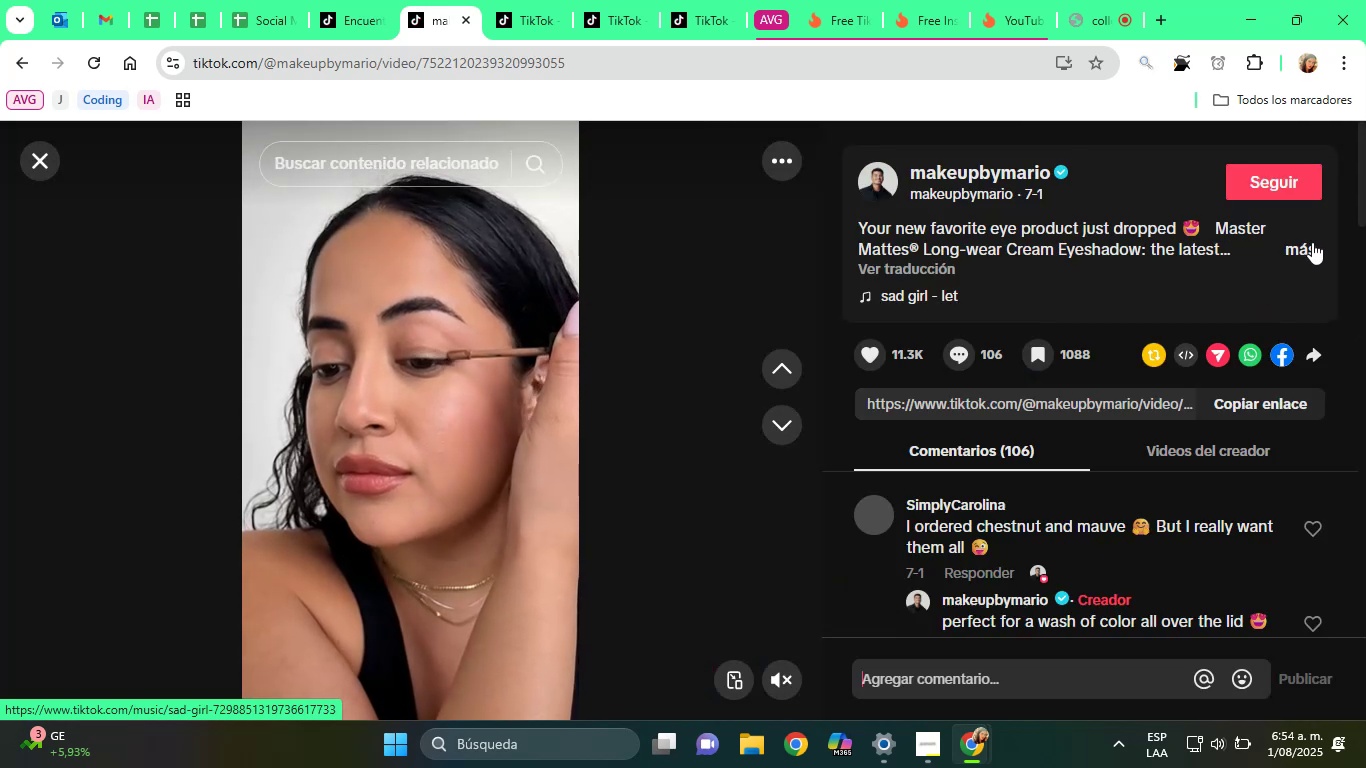 
left_click([1309, 244])
 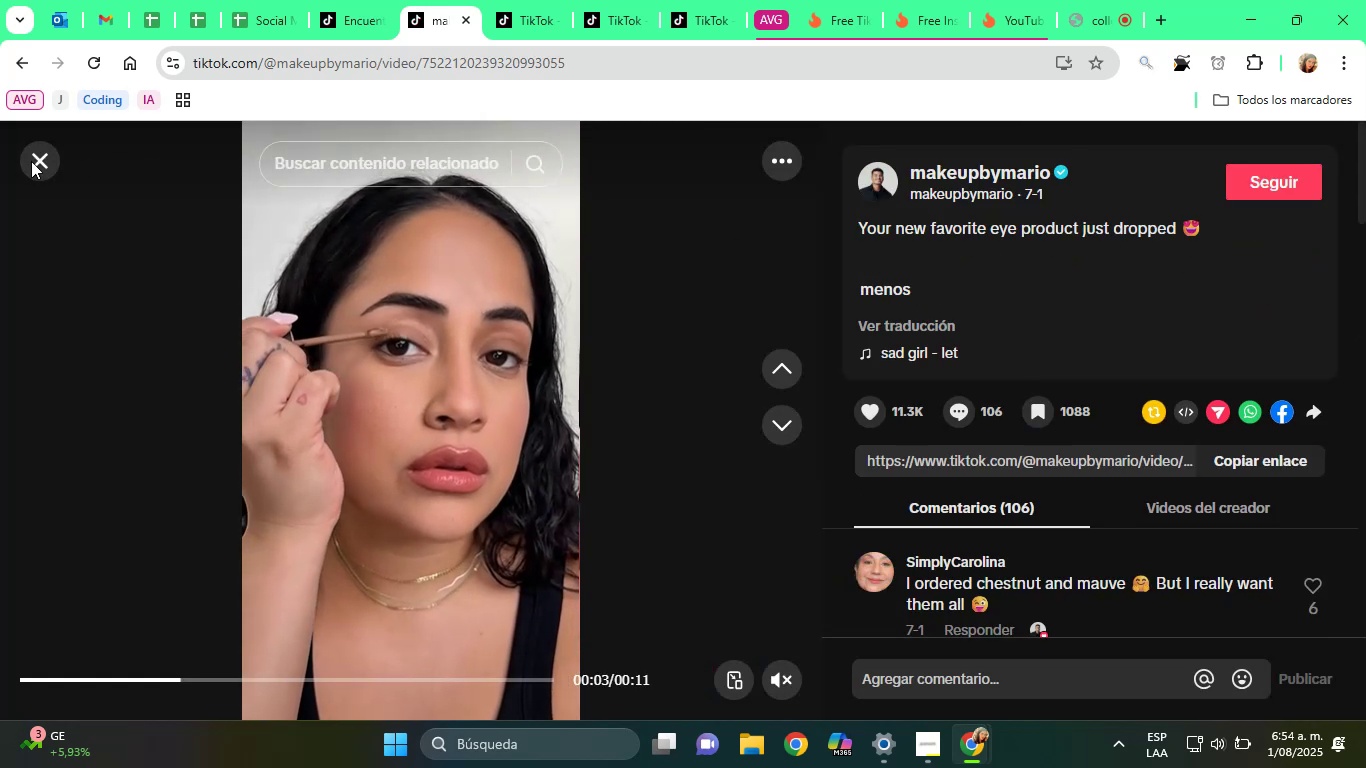 
left_click([22, 162])
 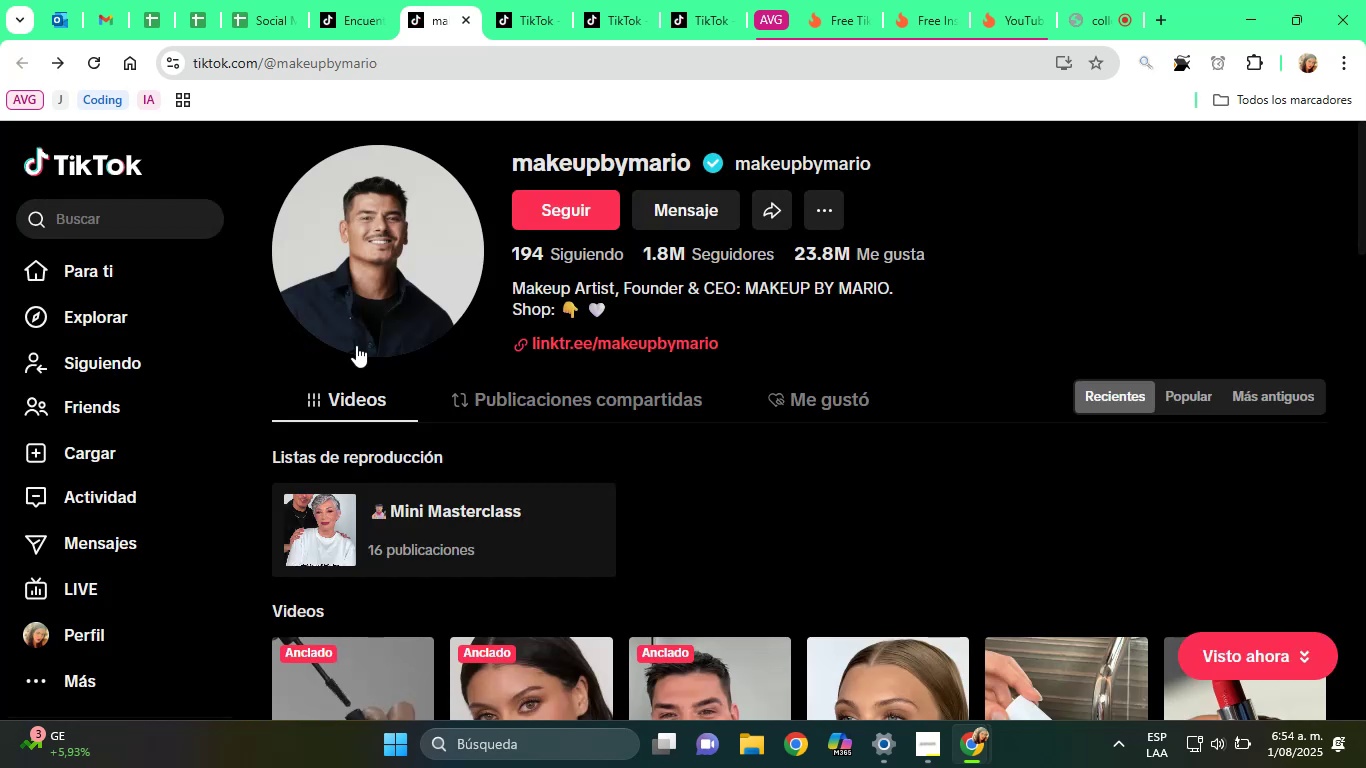 
scroll: coordinate [767, 433], scroll_direction: down, amount: 9.0
 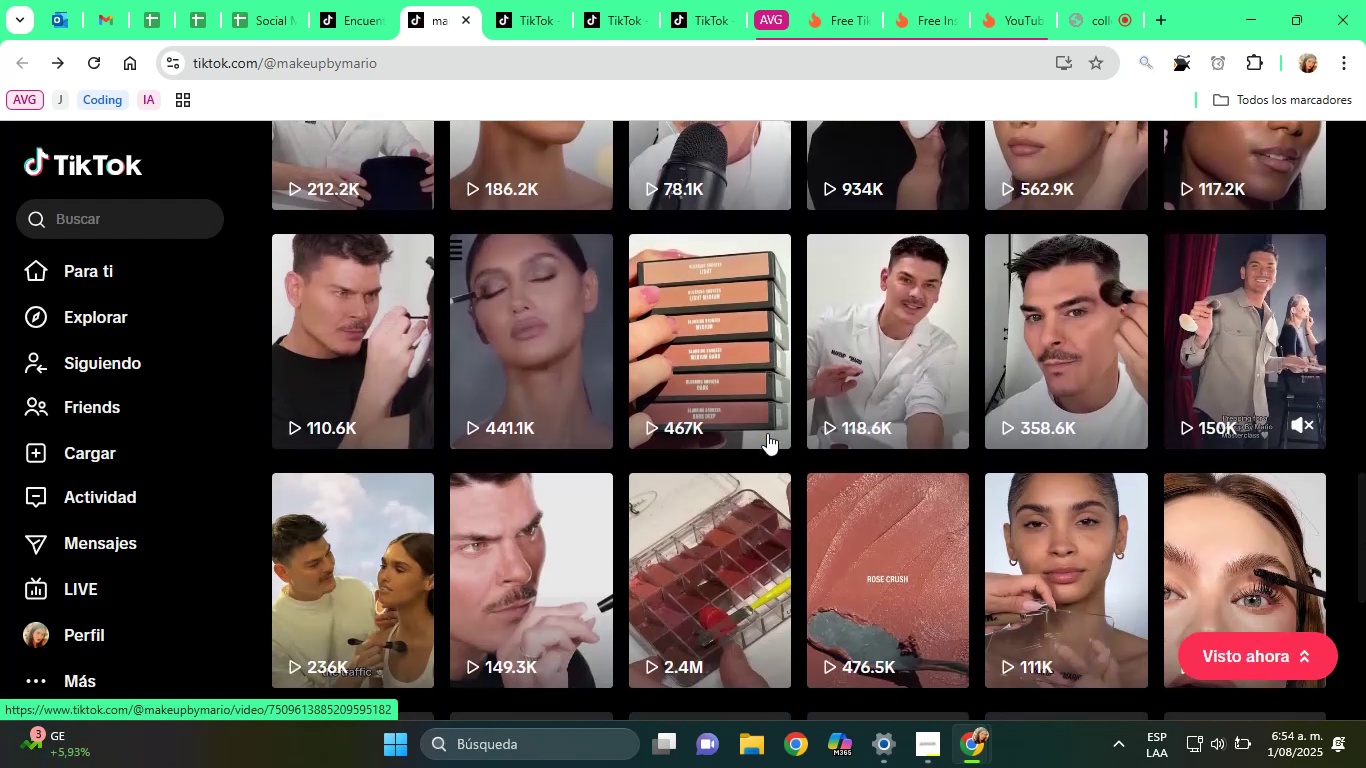 
scroll: coordinate [767, 433], scroll_direction: up, amount: 1.0
 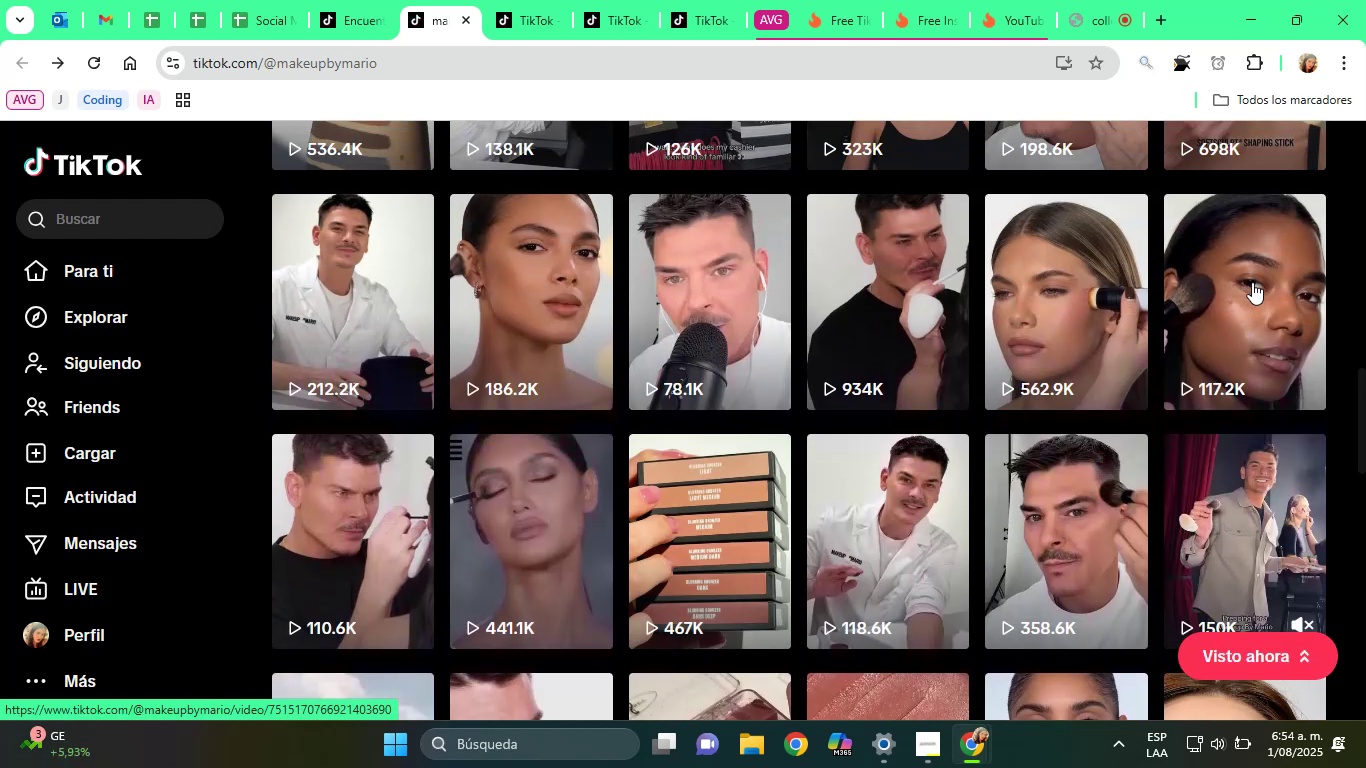 
left_click([1252, 282])
 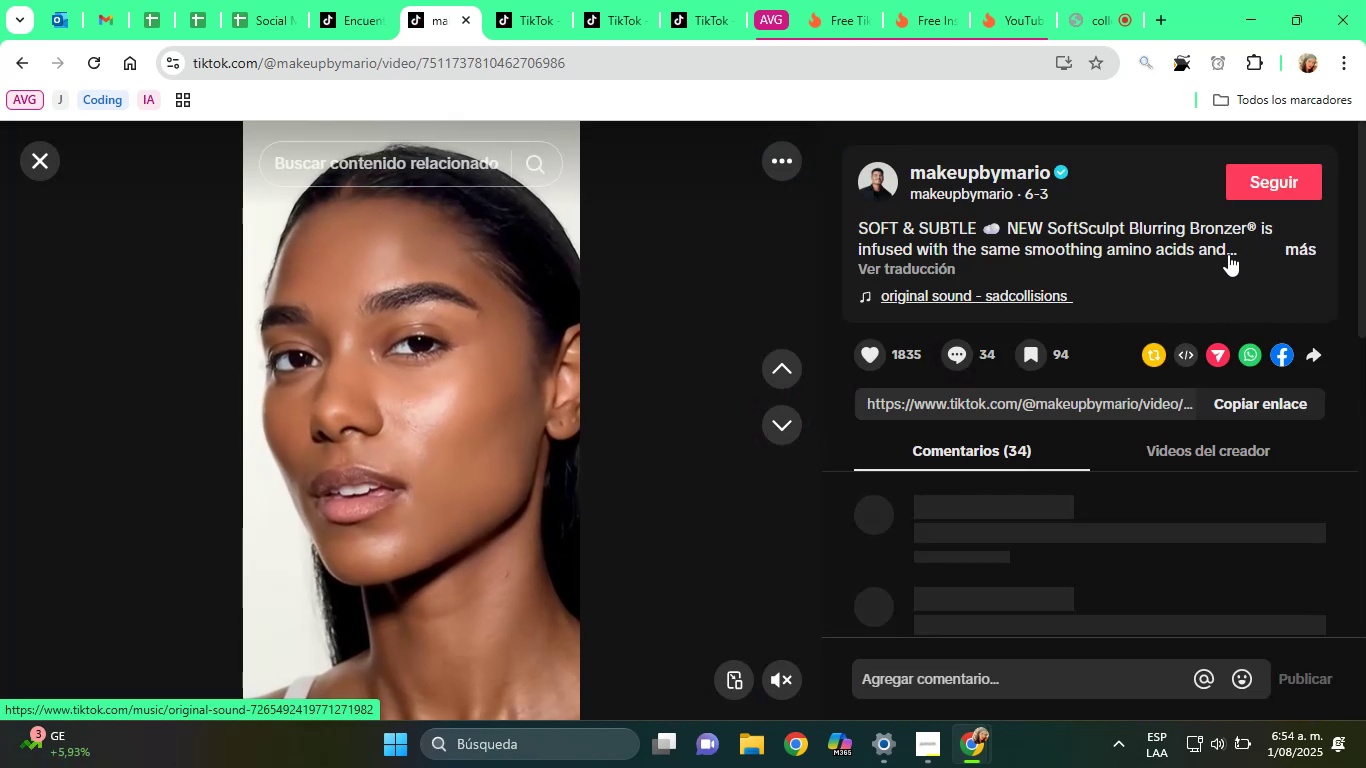 
left_click([1290, 246])
 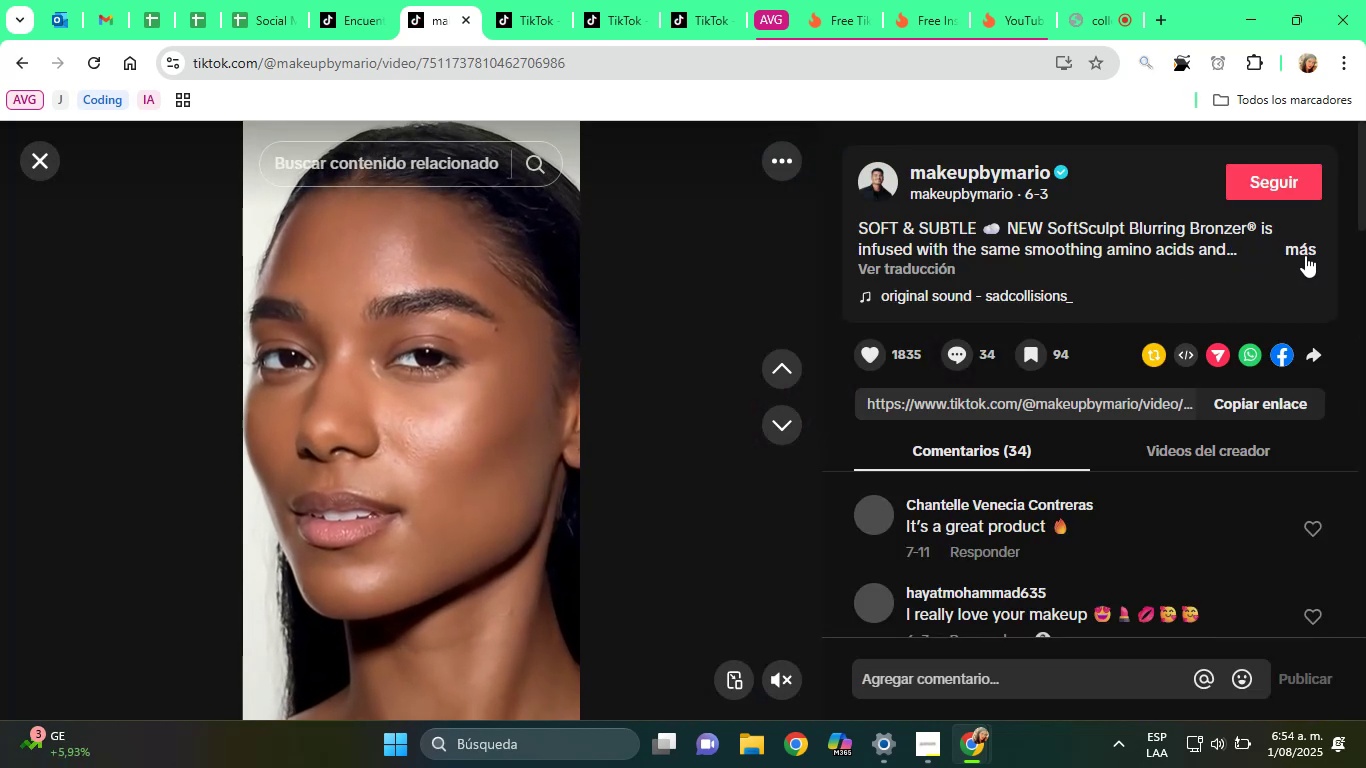 
left_click([1309, 254])
 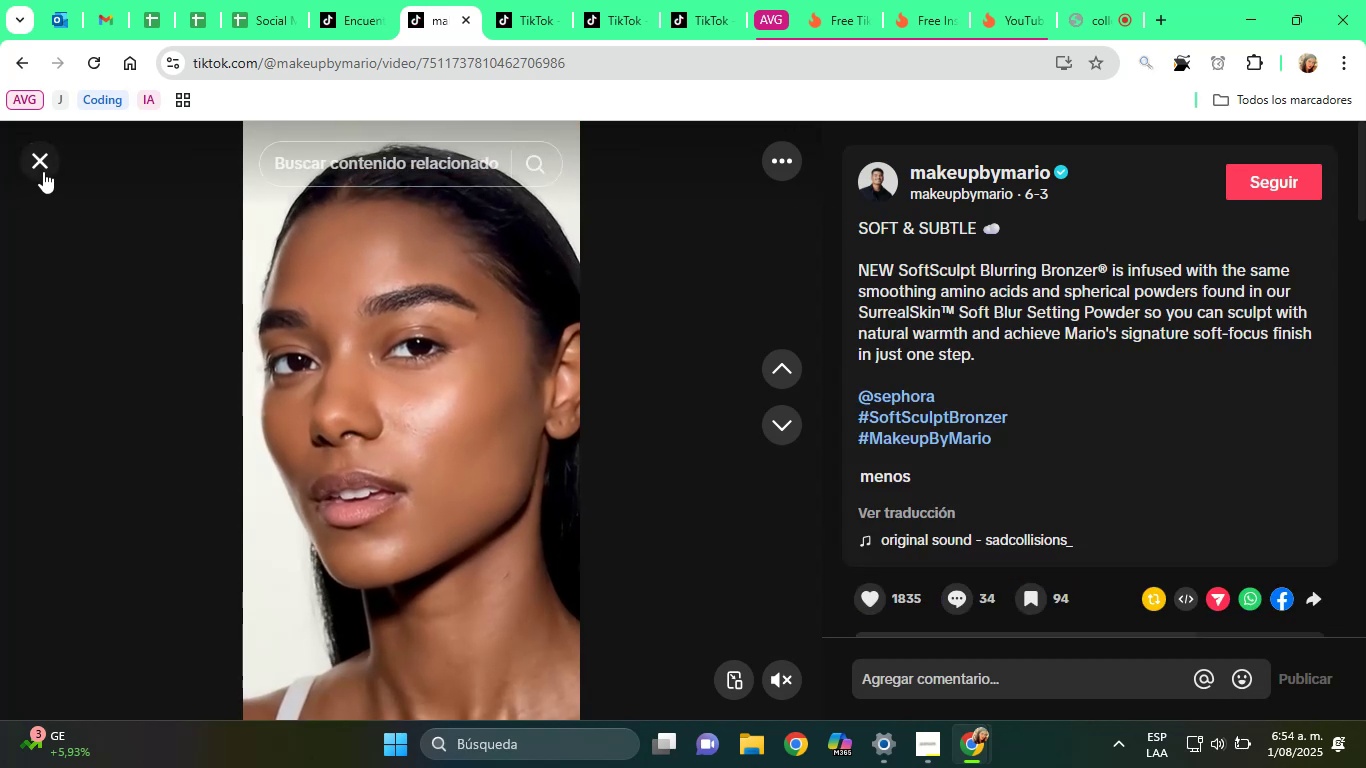 
left_click([50, 167])
 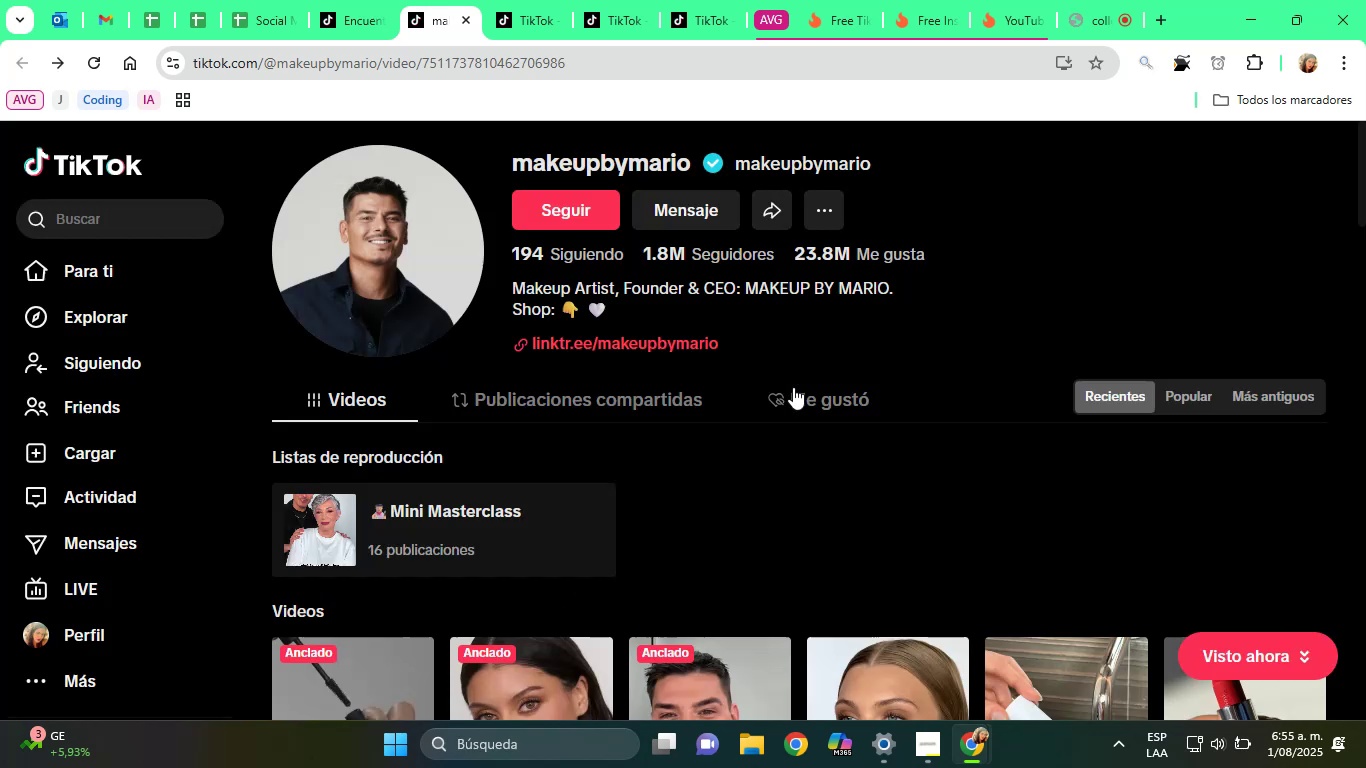 
scroll: coordinate [706, 413], scroll_direction: down, amount: 15.0
 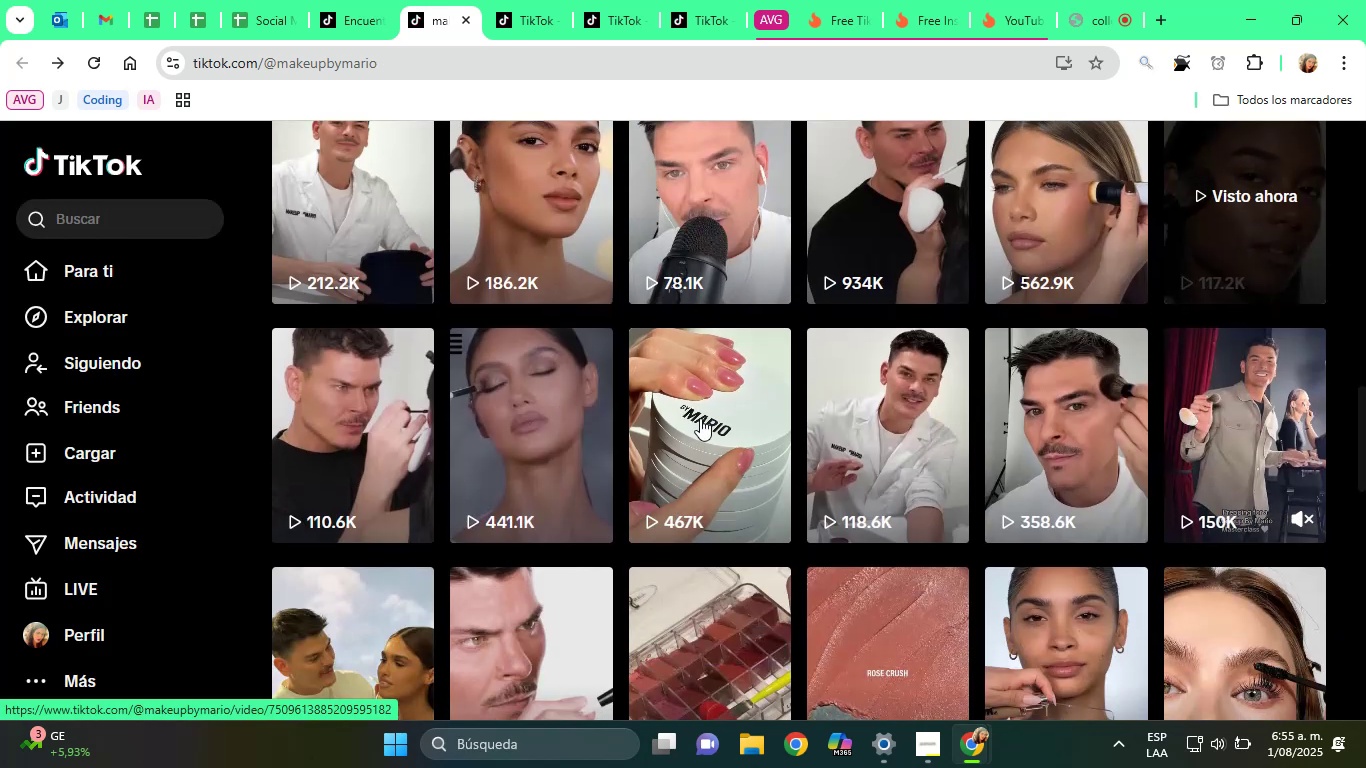 
mouse_move([691, 415])
 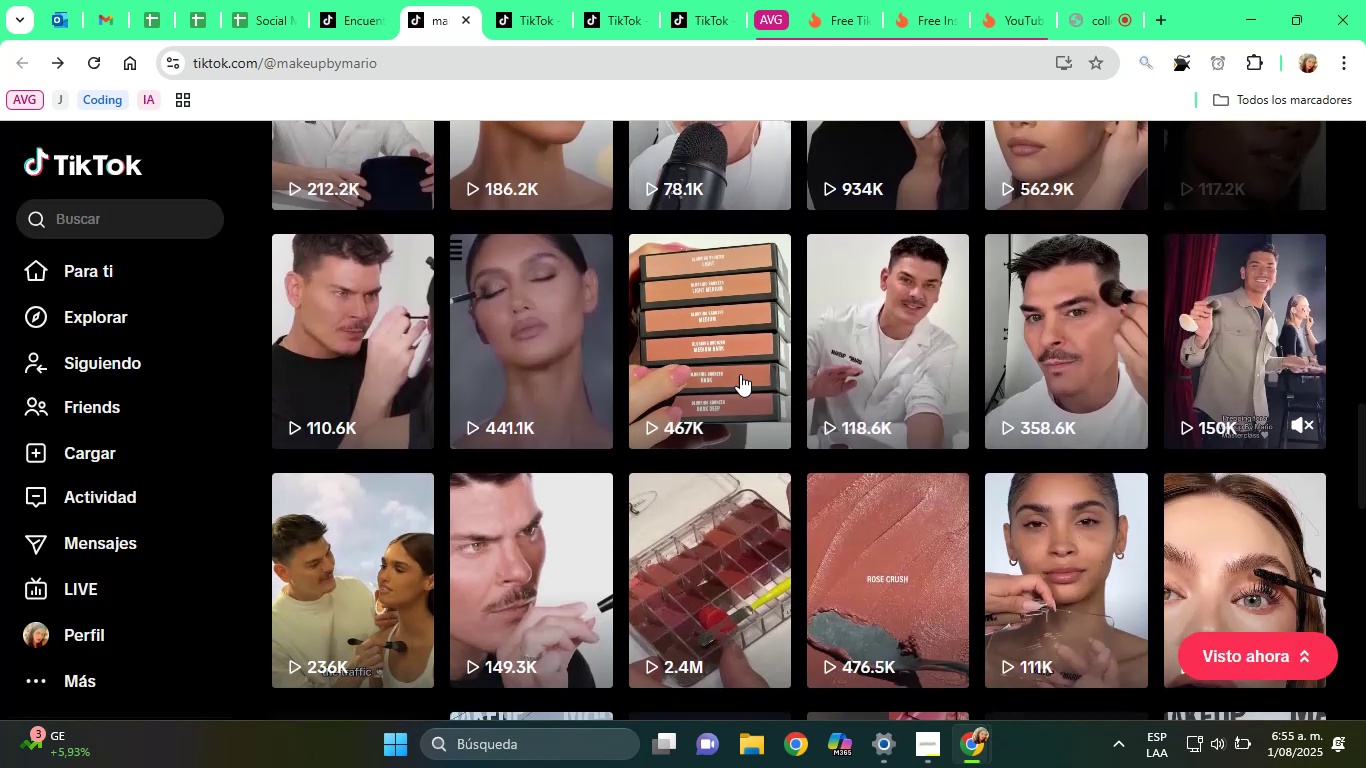 
scroll: coordinate [743, 371], scroll_direction: down, amount: 11.0
 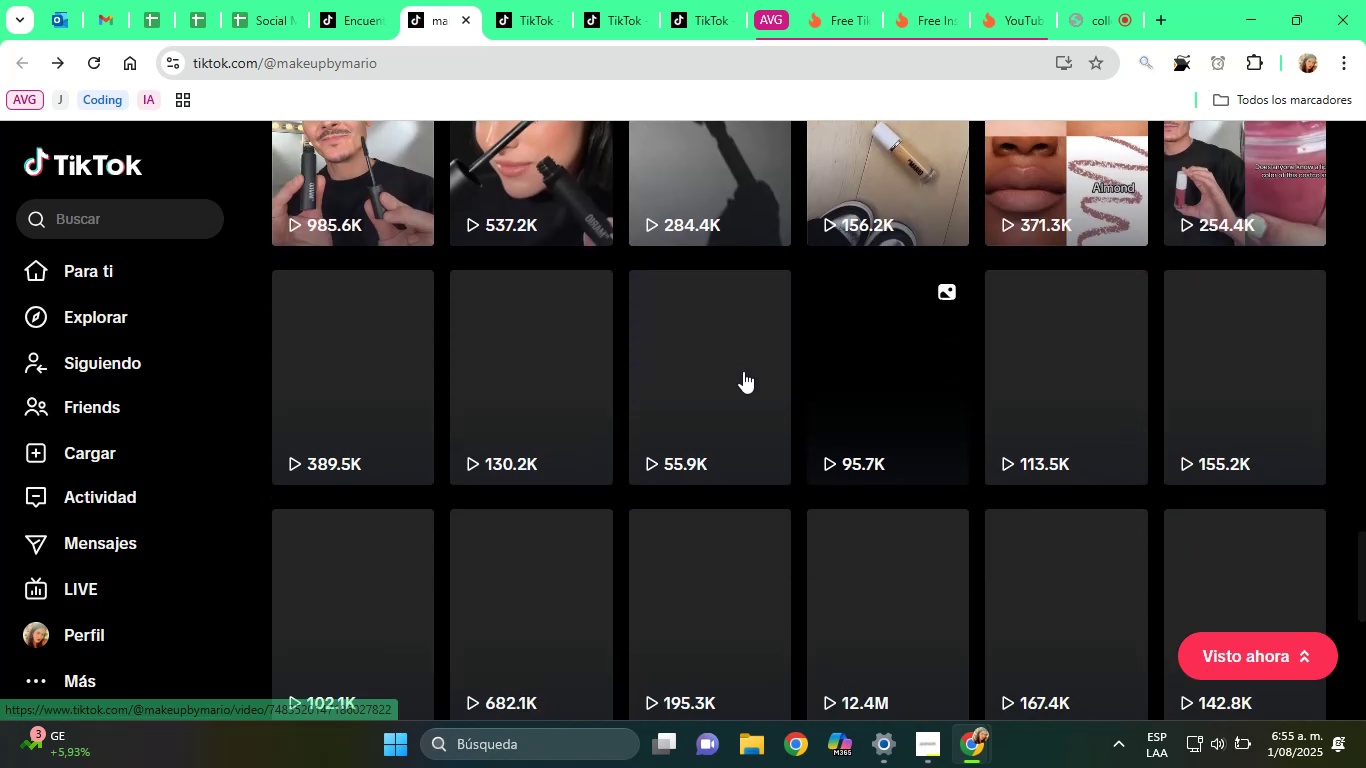 
scroll: coordinate [743, 371], scroll_direction: up, amount: 2.0
 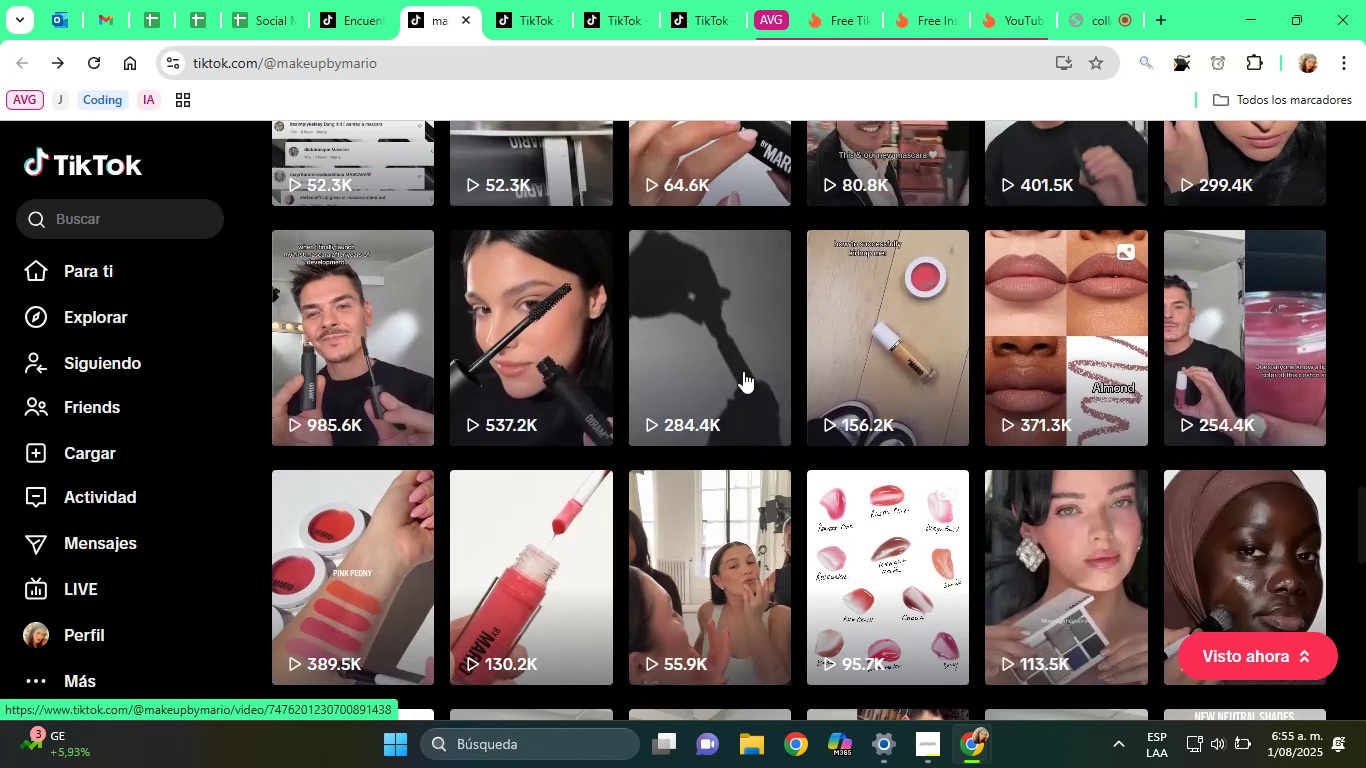 
scroll: coordinate [743, 371], scroll_direction: down, amount: 2.0
 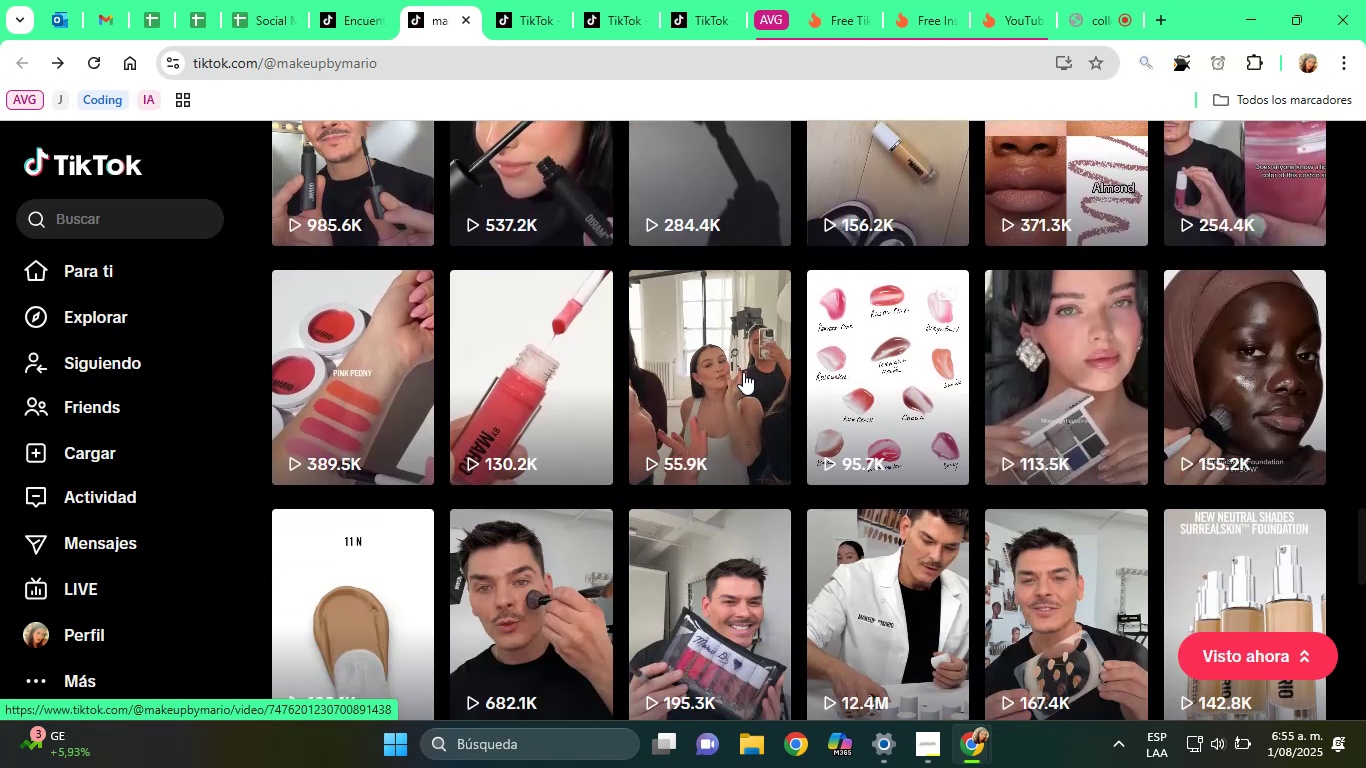 
left_click([736, 342])
 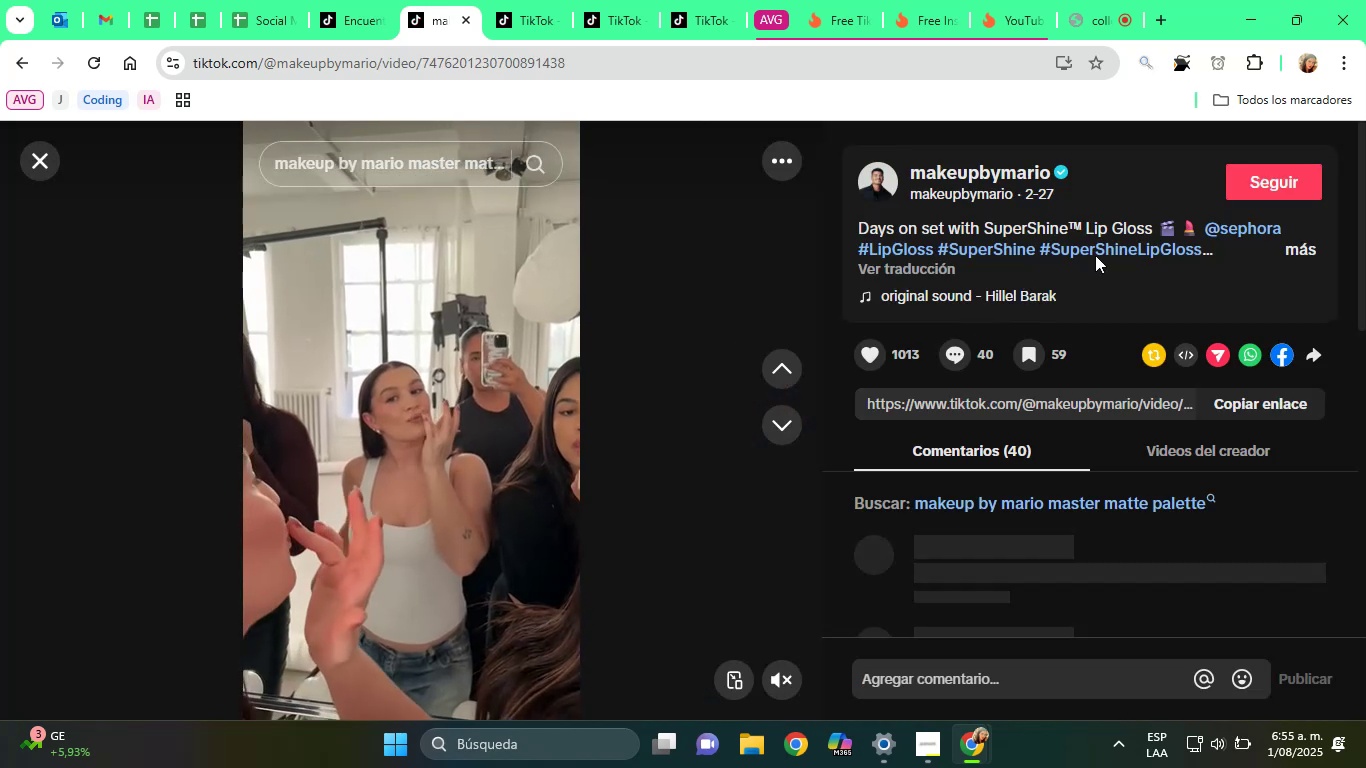 
left_click([1299, 250])
 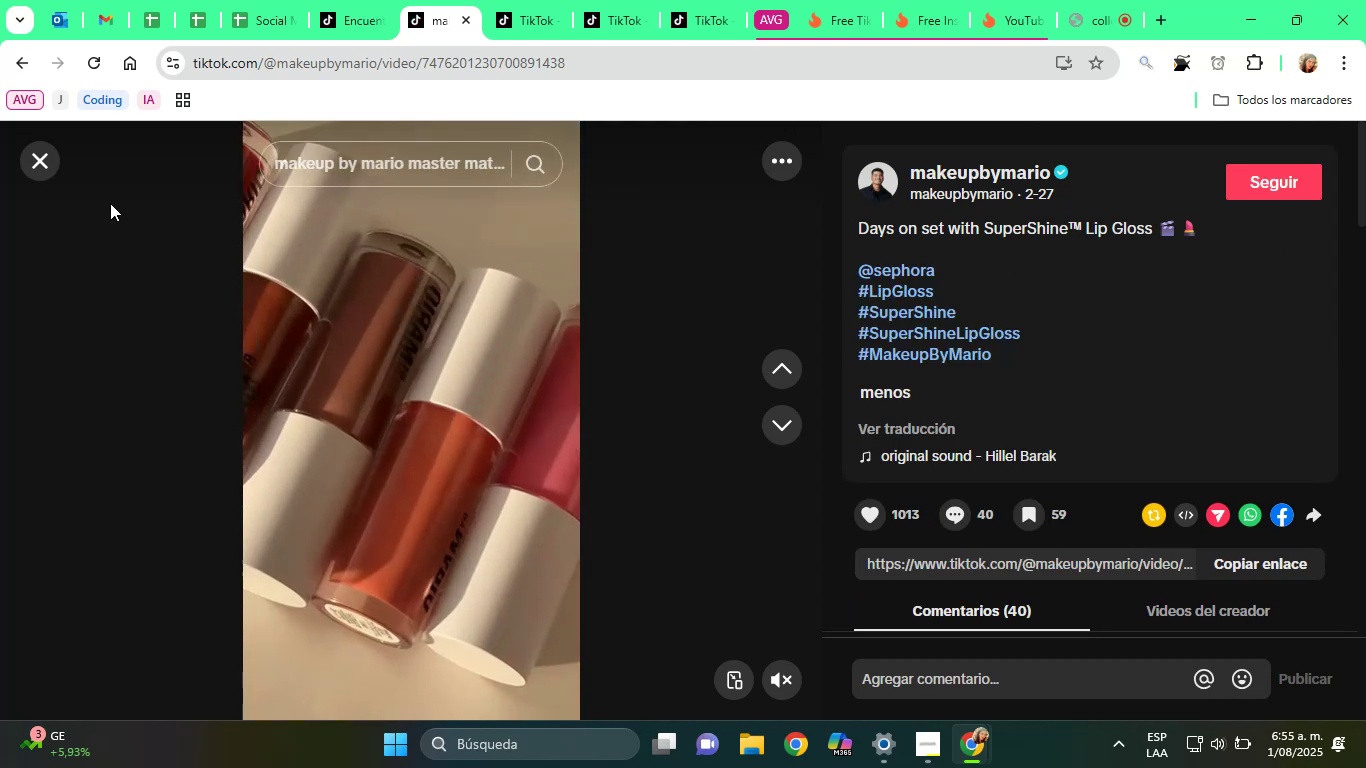 
left_click([59, 172])
 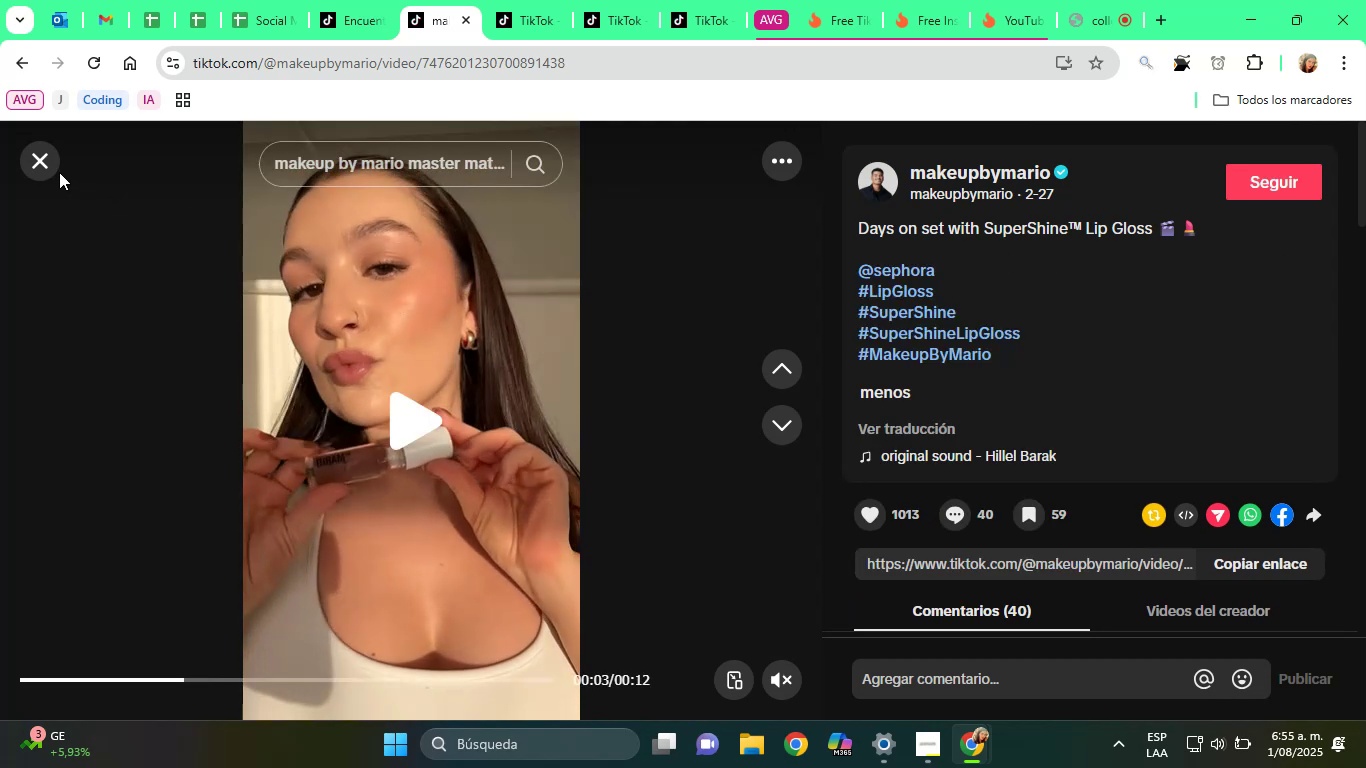 
left_click([41, 164])
 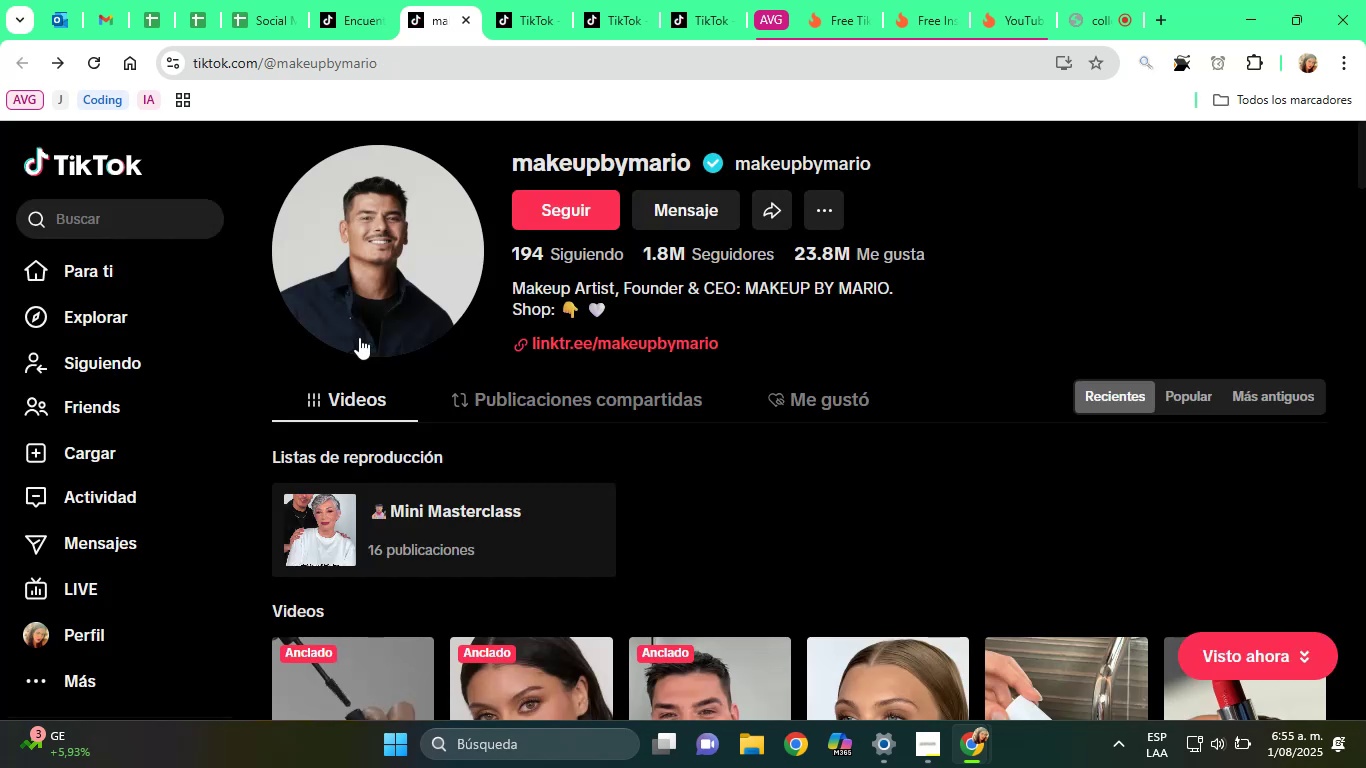 
scroll: coordinate [779, 463], scroll_direction: down, amount: 34.0
 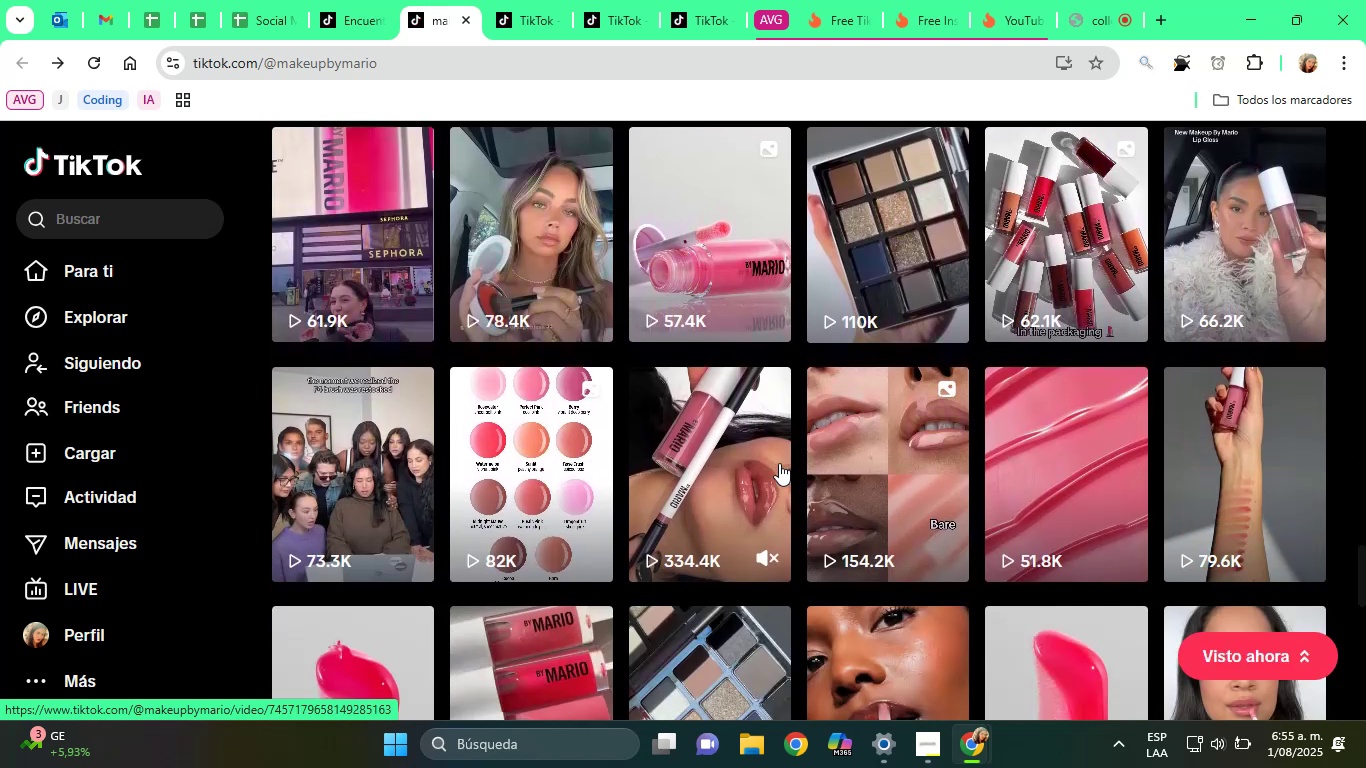 
scroll: coordinate [779, 463], scroll_direction: down, amount: 7.0
 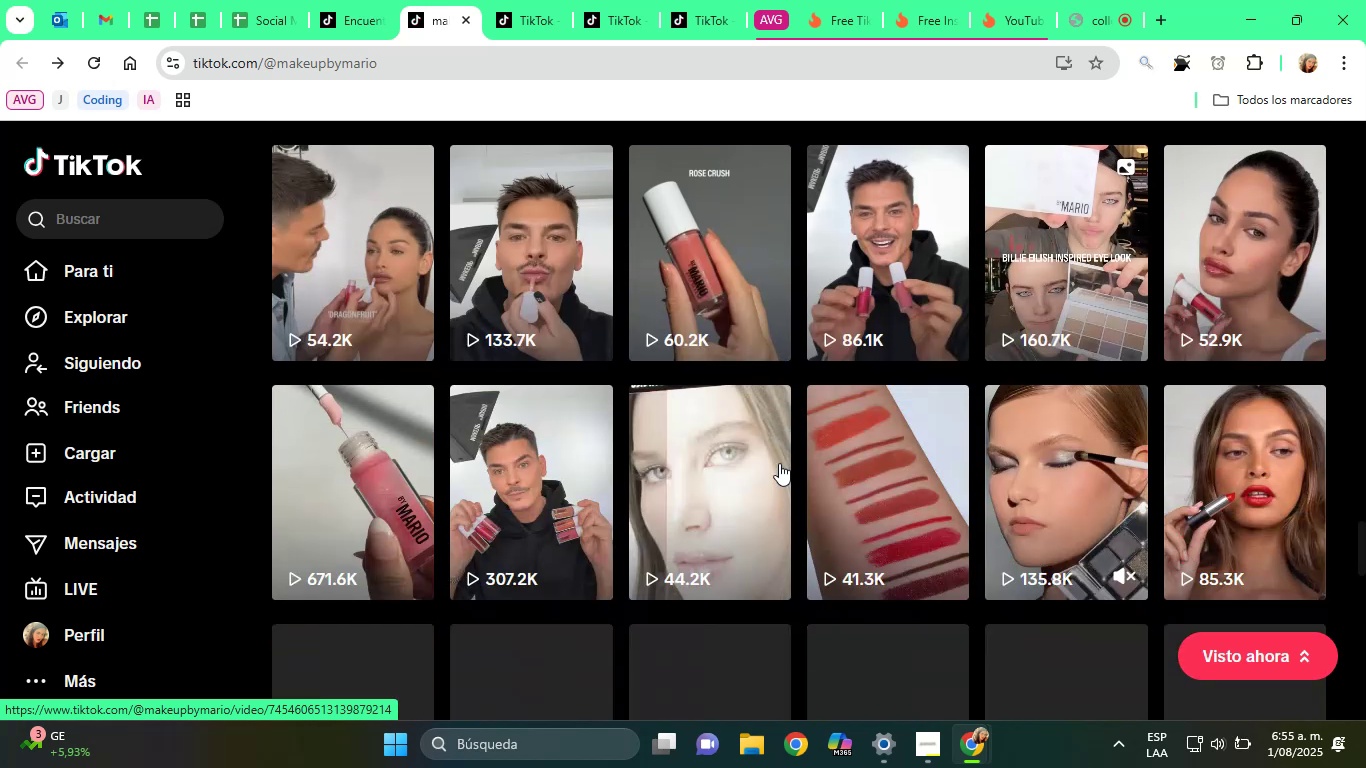 
scroll: coordinate [779, 463], scroll_direction: up, amount: 4.0
 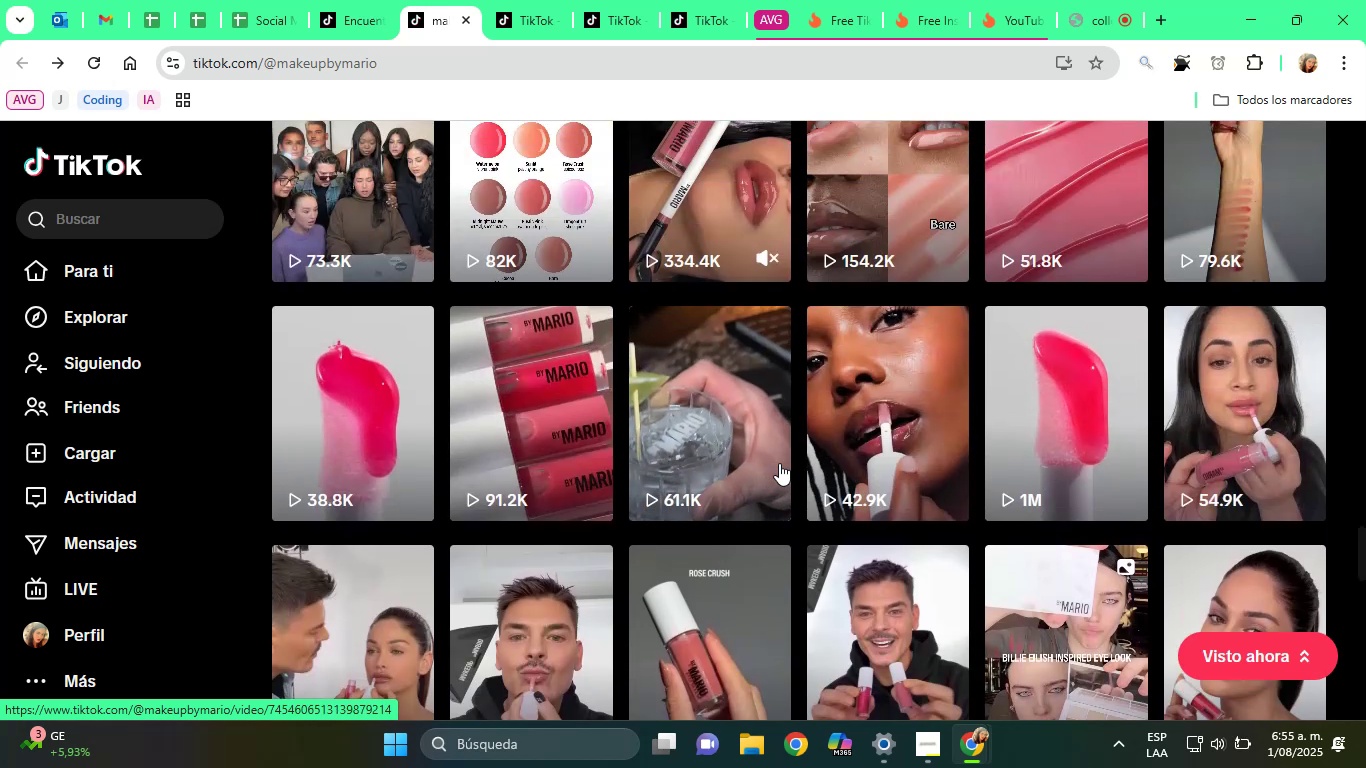 
scroll: coordinate [682, 452], scroll_direction: down, amount: 14.0
 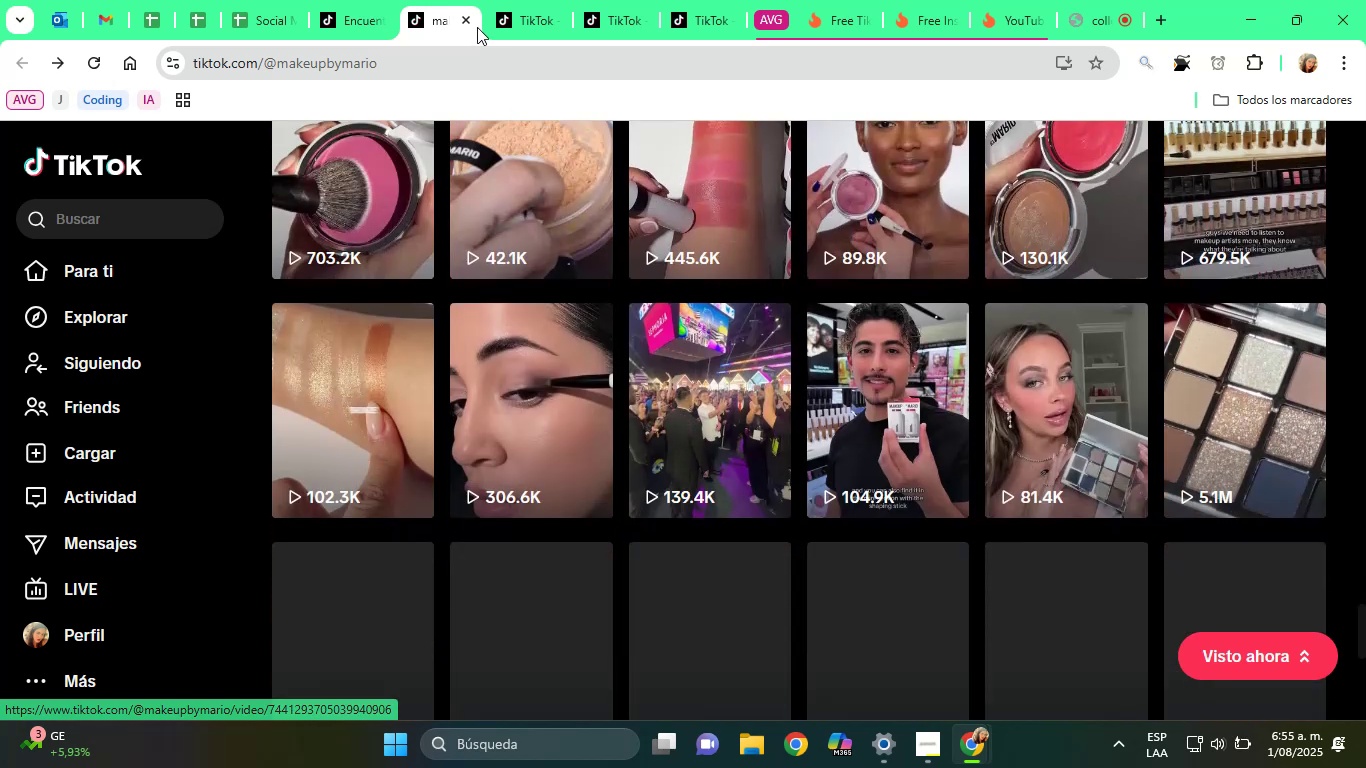 
left_click([470, 22])
 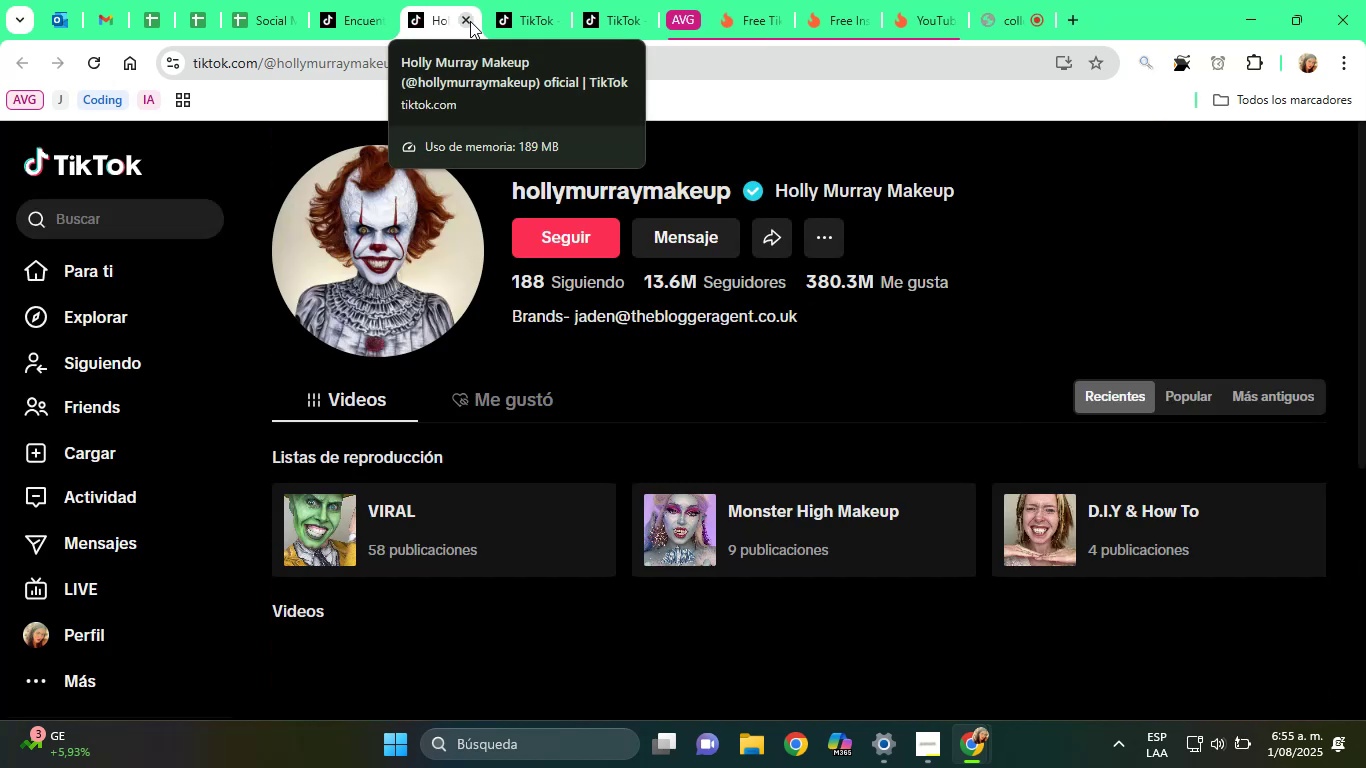 
scroll: coordinate [539, 433], scroll_direction: down, amount: 4.0
 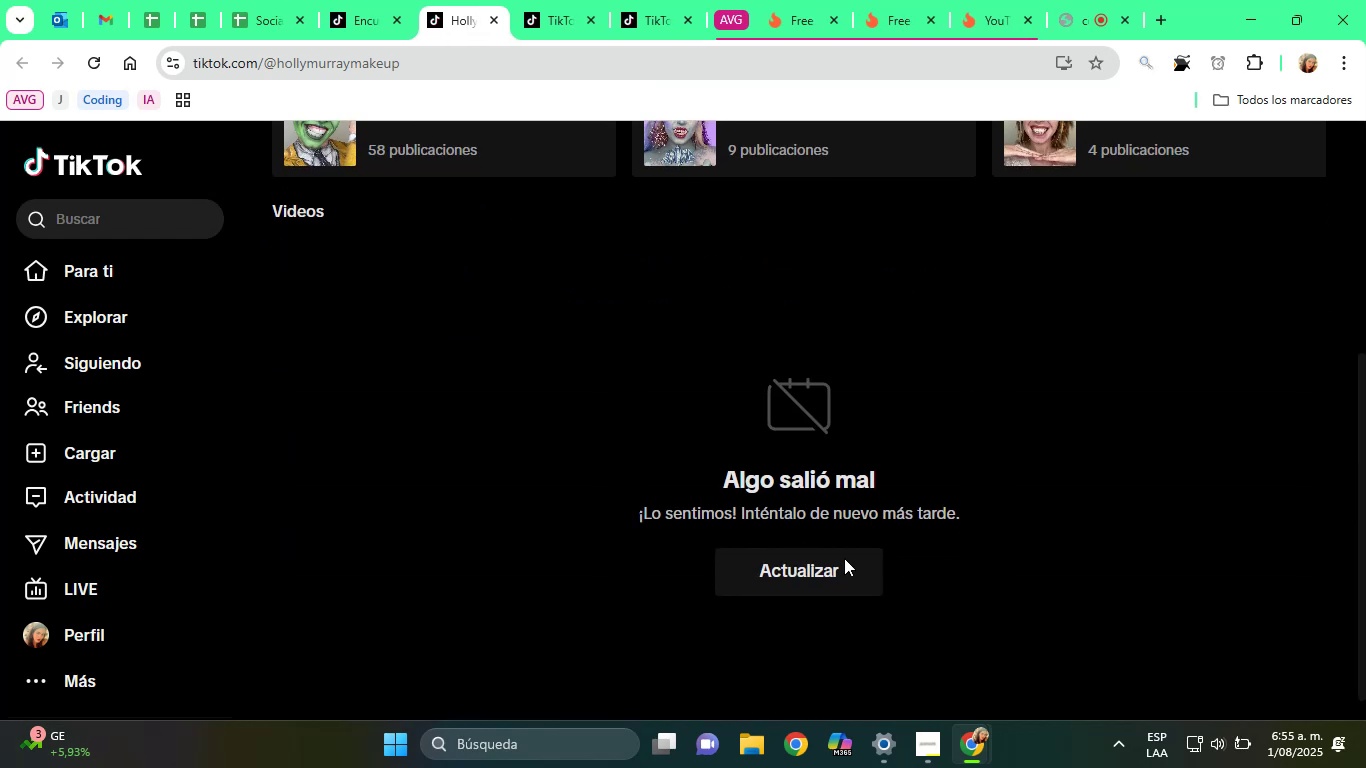 
left_click([844, 558])
 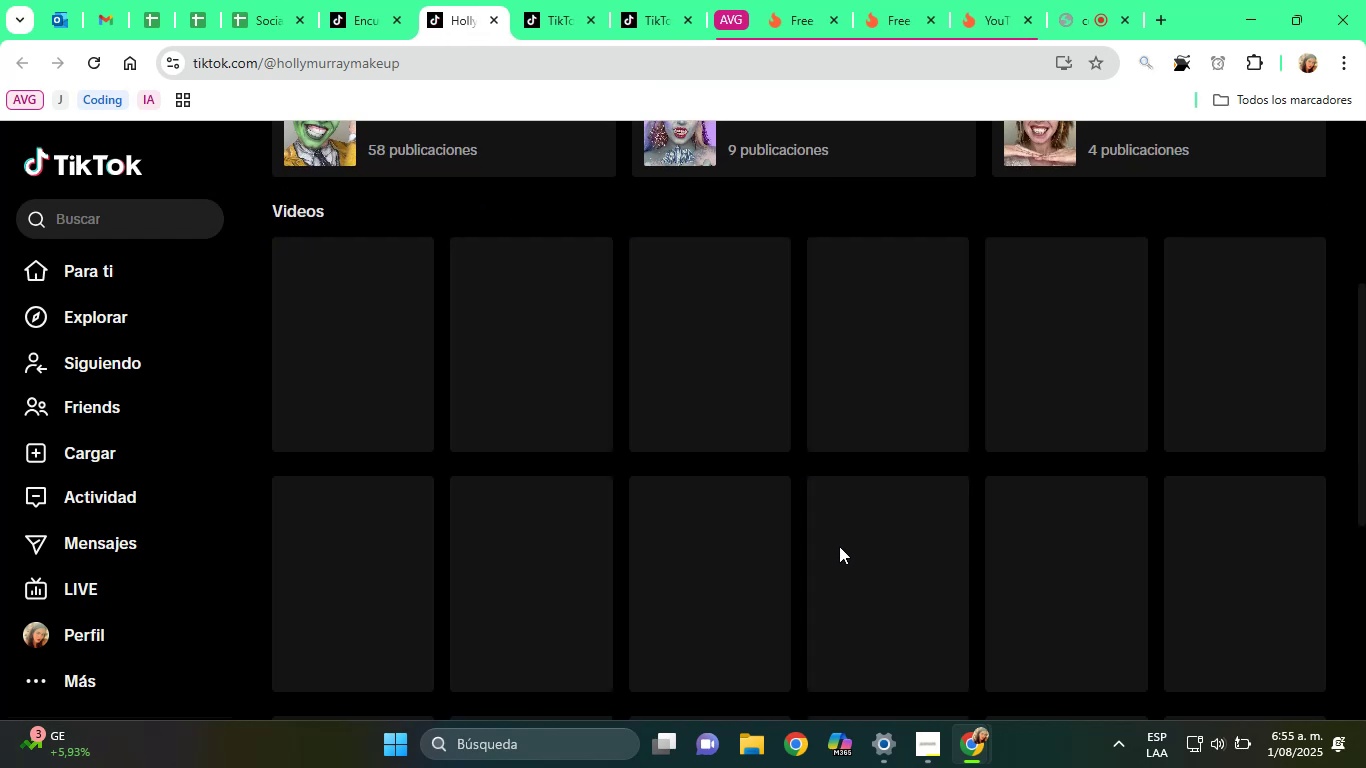 
scroll: coordinate [690, 454], scroll_direction: up, amount: 4.0
 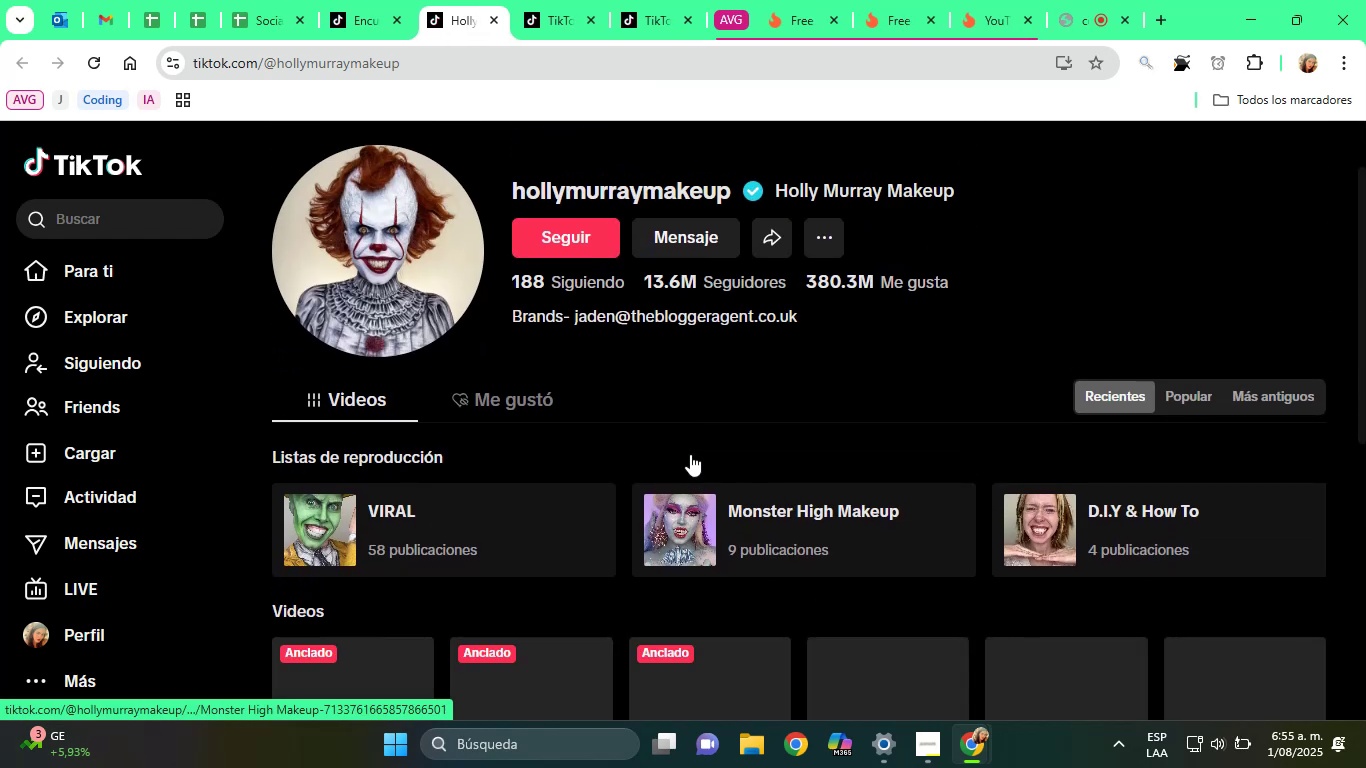 
scroll: coordinate [689, 454], scroll_direction: down, amount: 9.0
 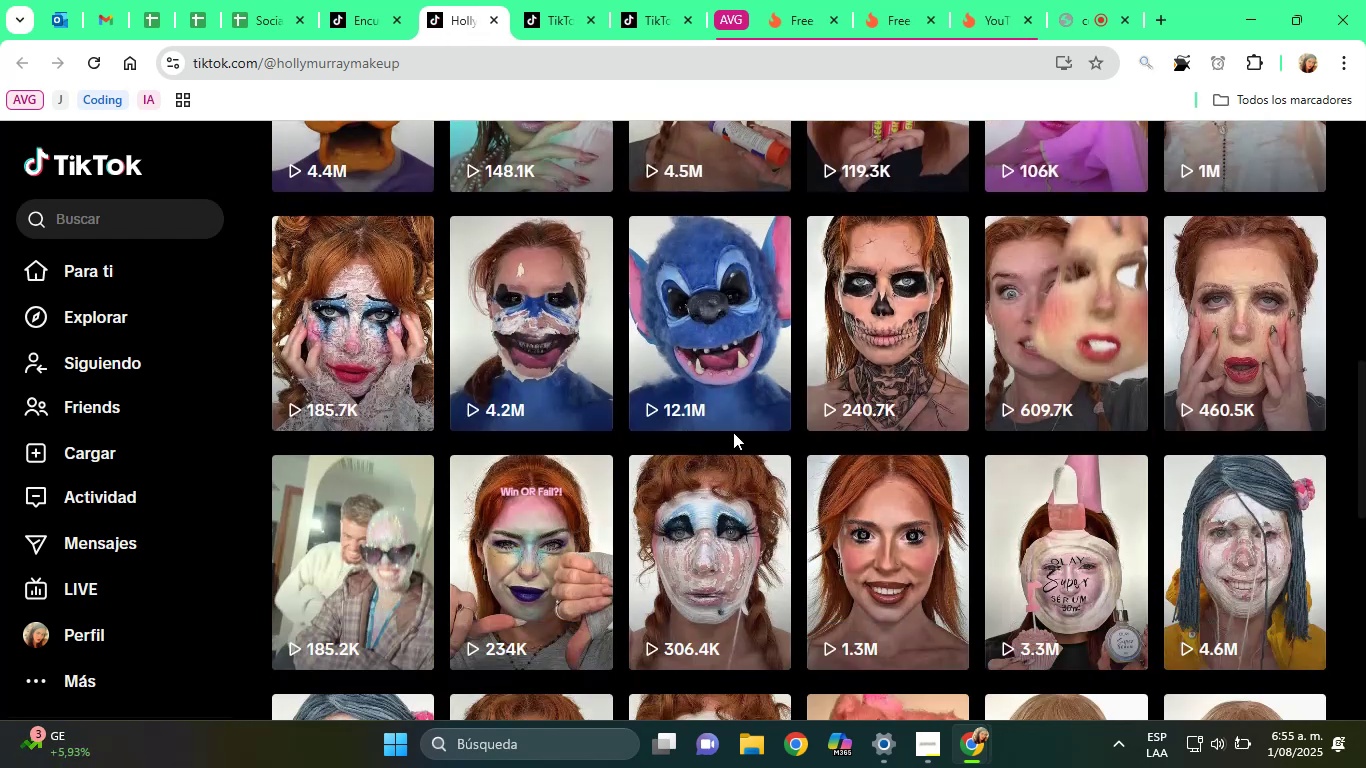 
scroll: coordinate [755, 422], scroll_direction: up, amount: 11.0
 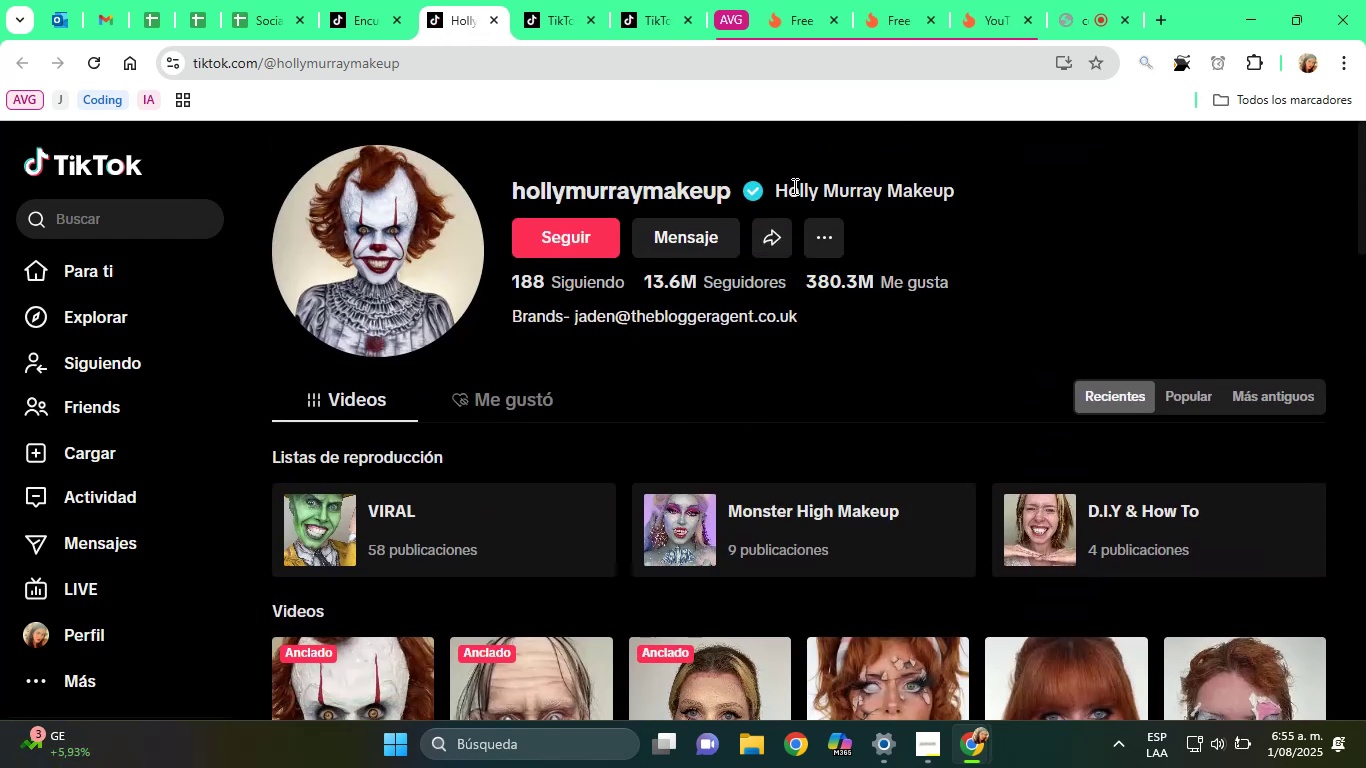 
left_click_drag(start_coordinate=[782, 189], to_coordinate=[881, 198])
 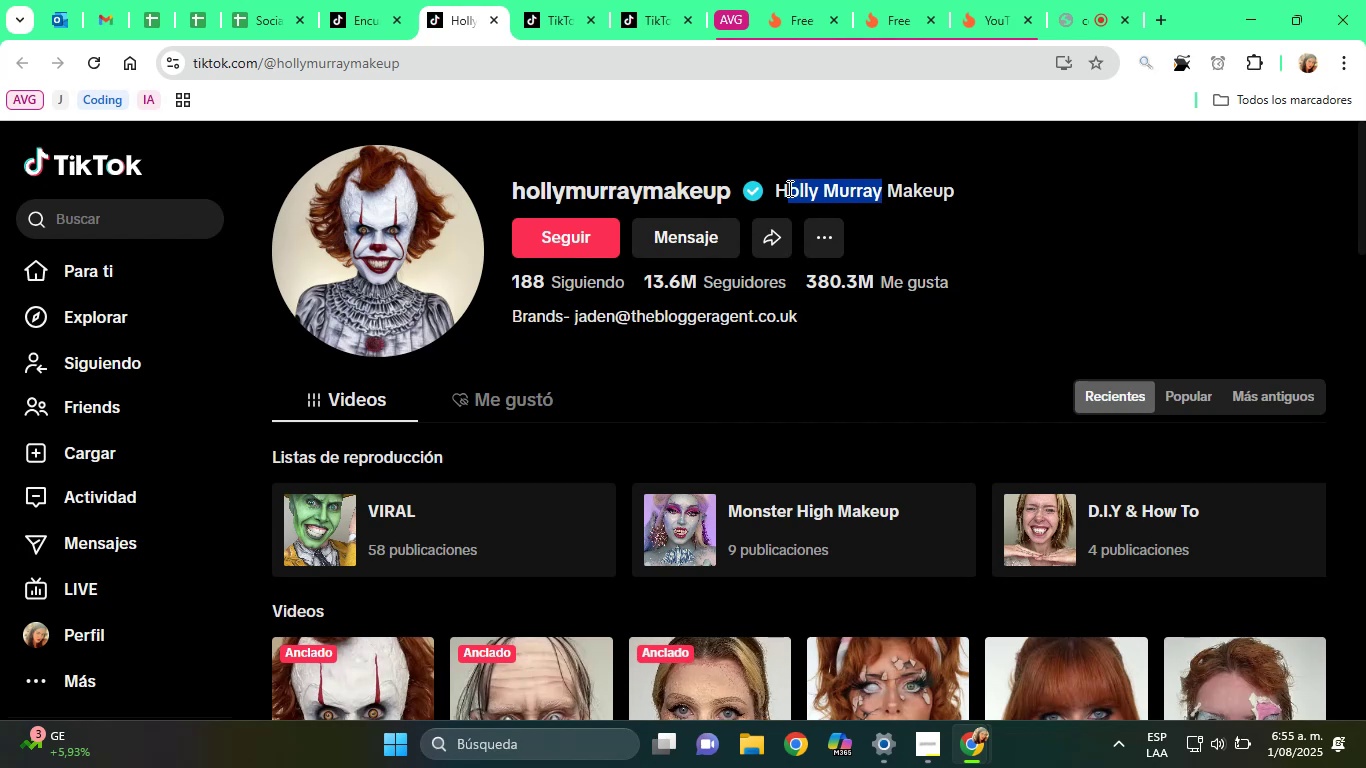 
left_click_drag(start_coordinate=[772, 188], to_coordinate=[884, 197])
 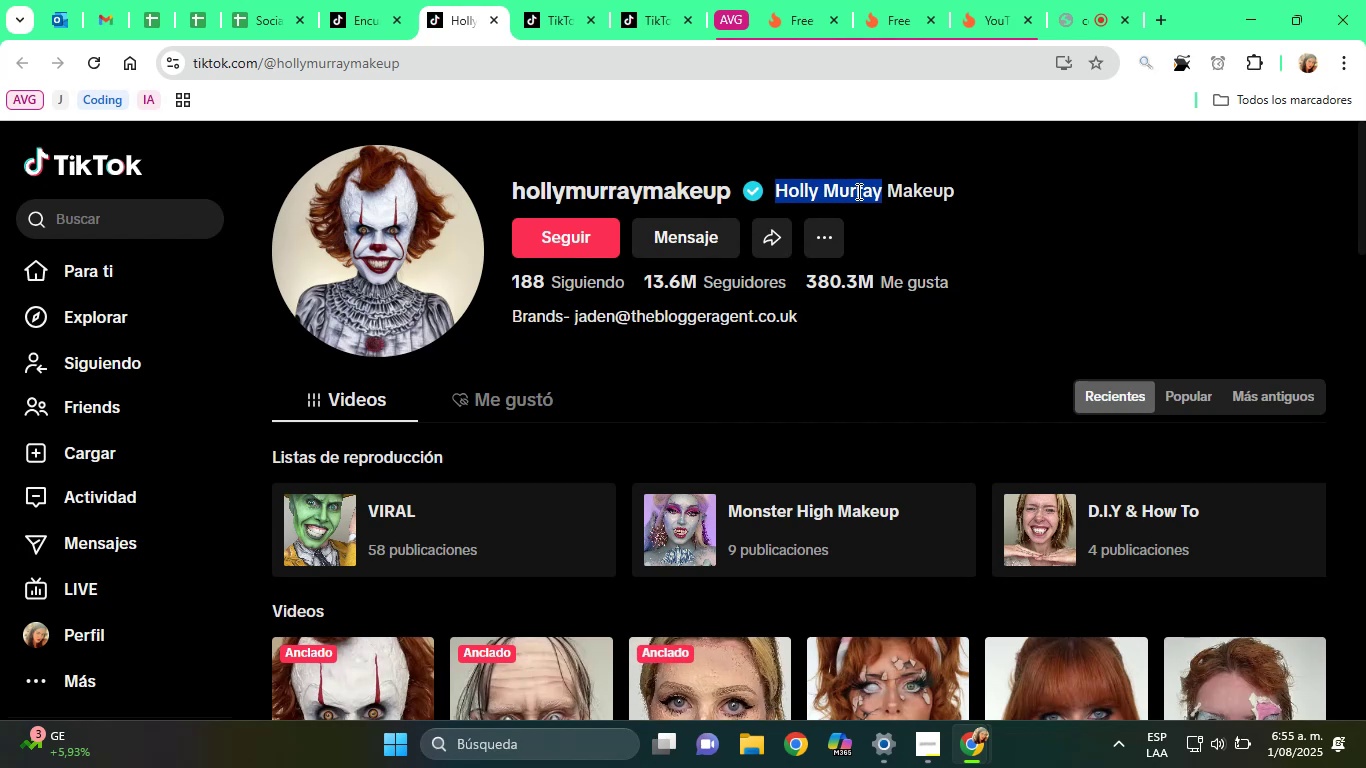 
right_click([857, 191])
 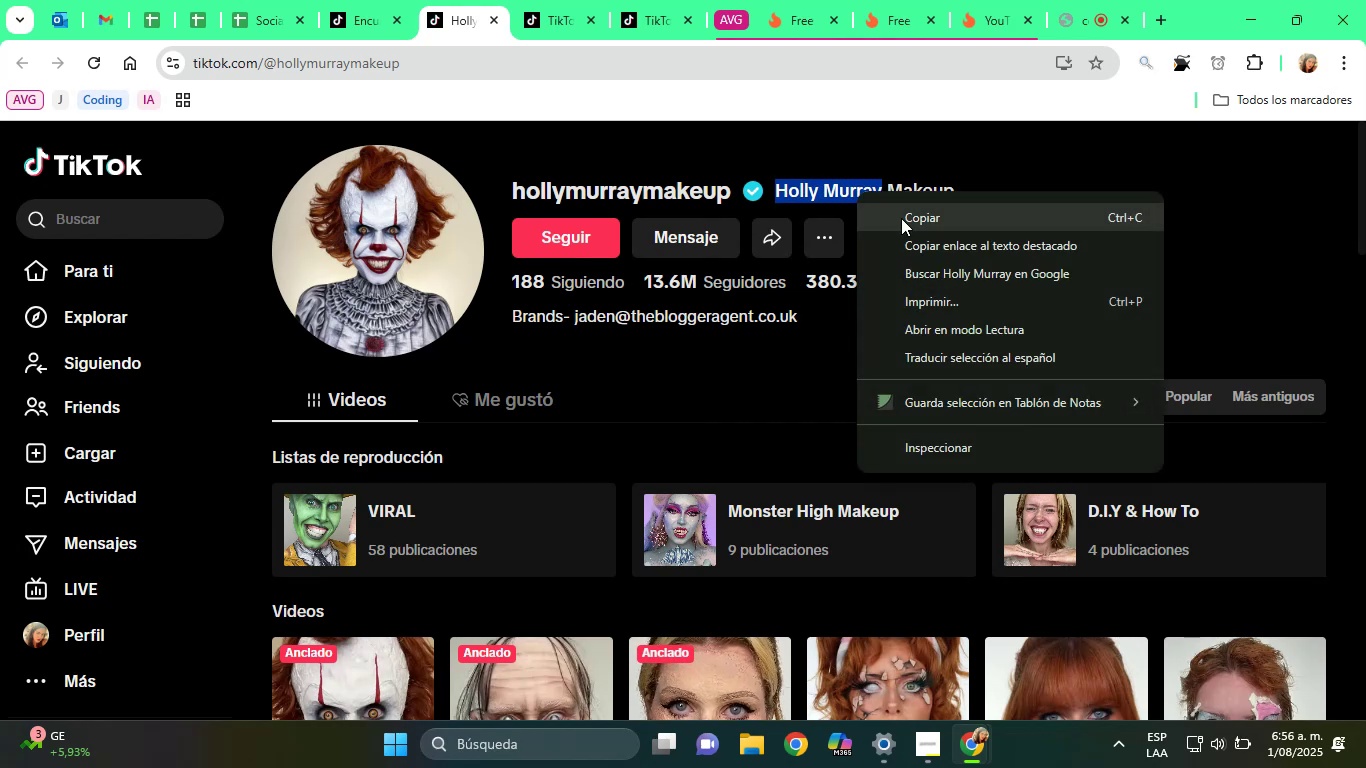 
left_click([901, 218])
 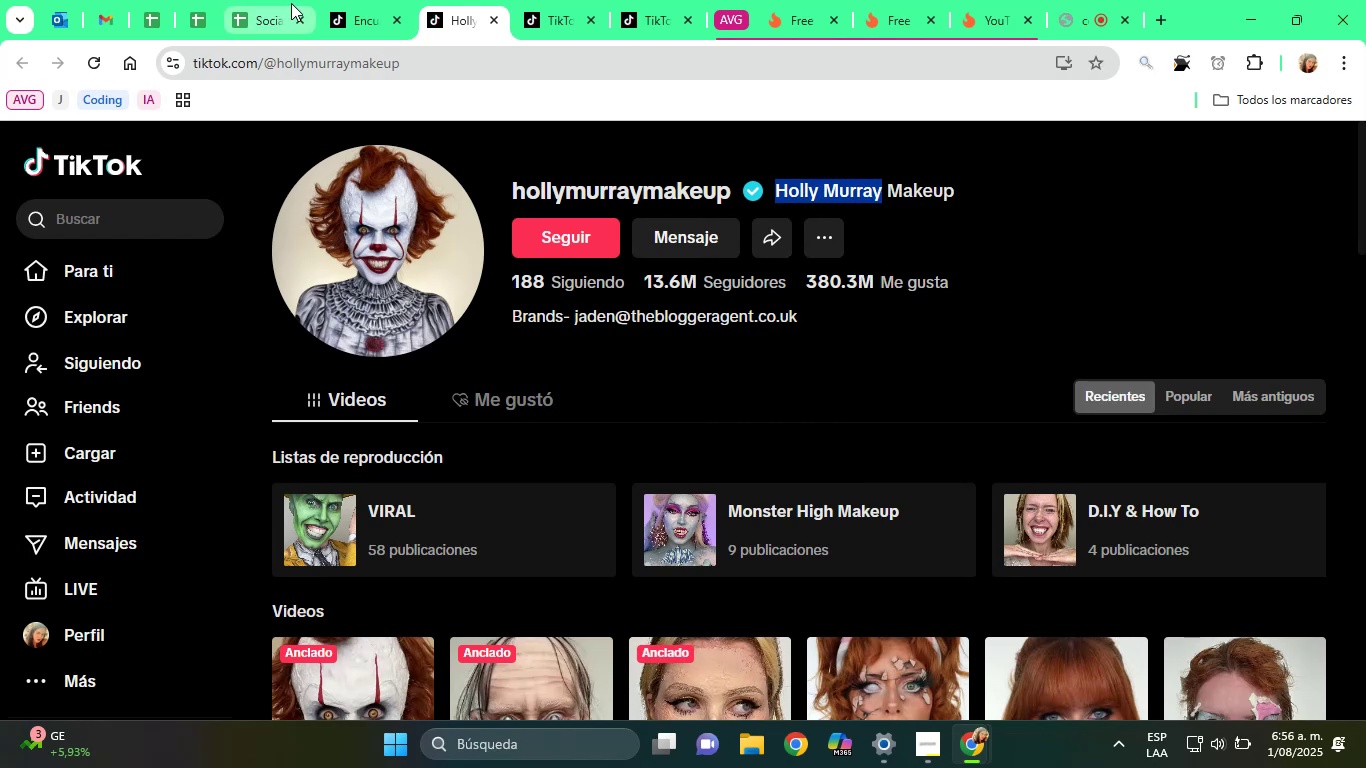 
left_click([271, 0])
 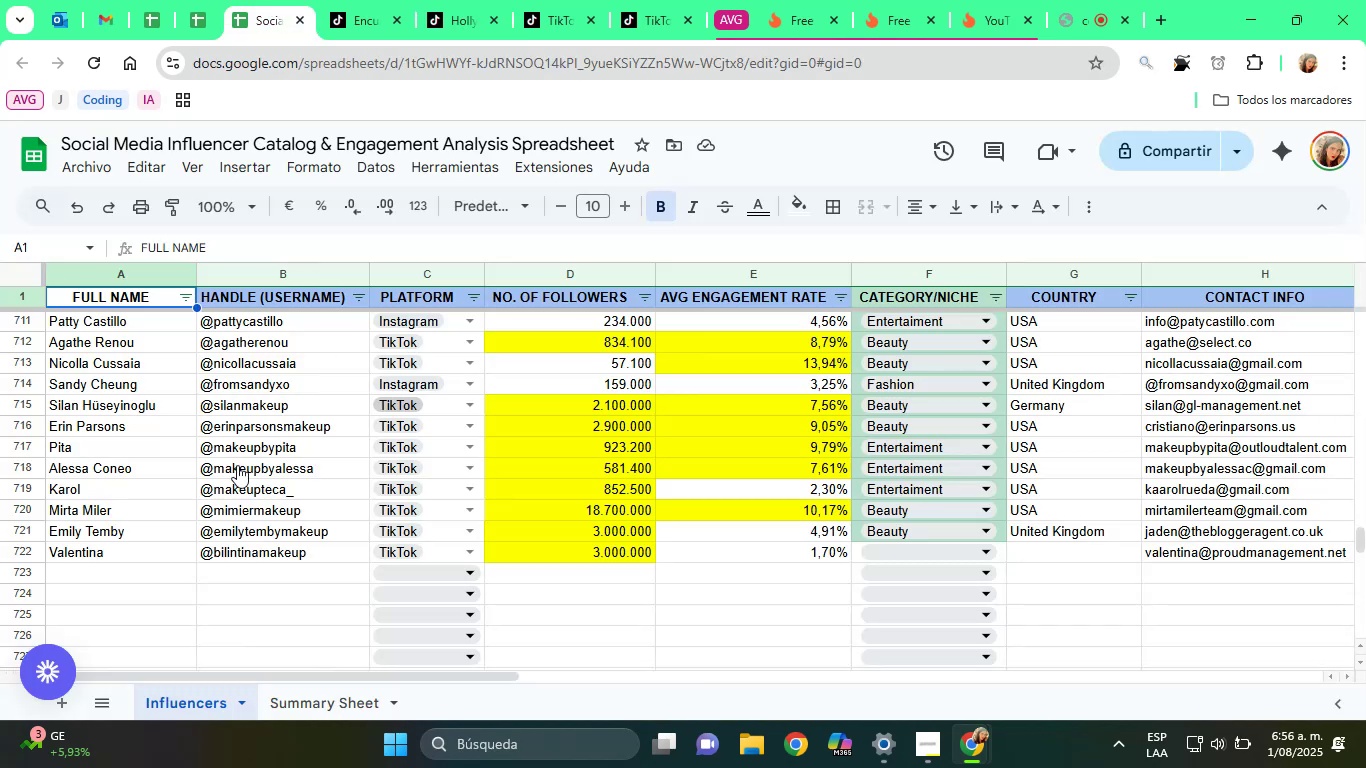 
scroll: coordinate [212, 496], scroll_direction: down, amount: 1.0
 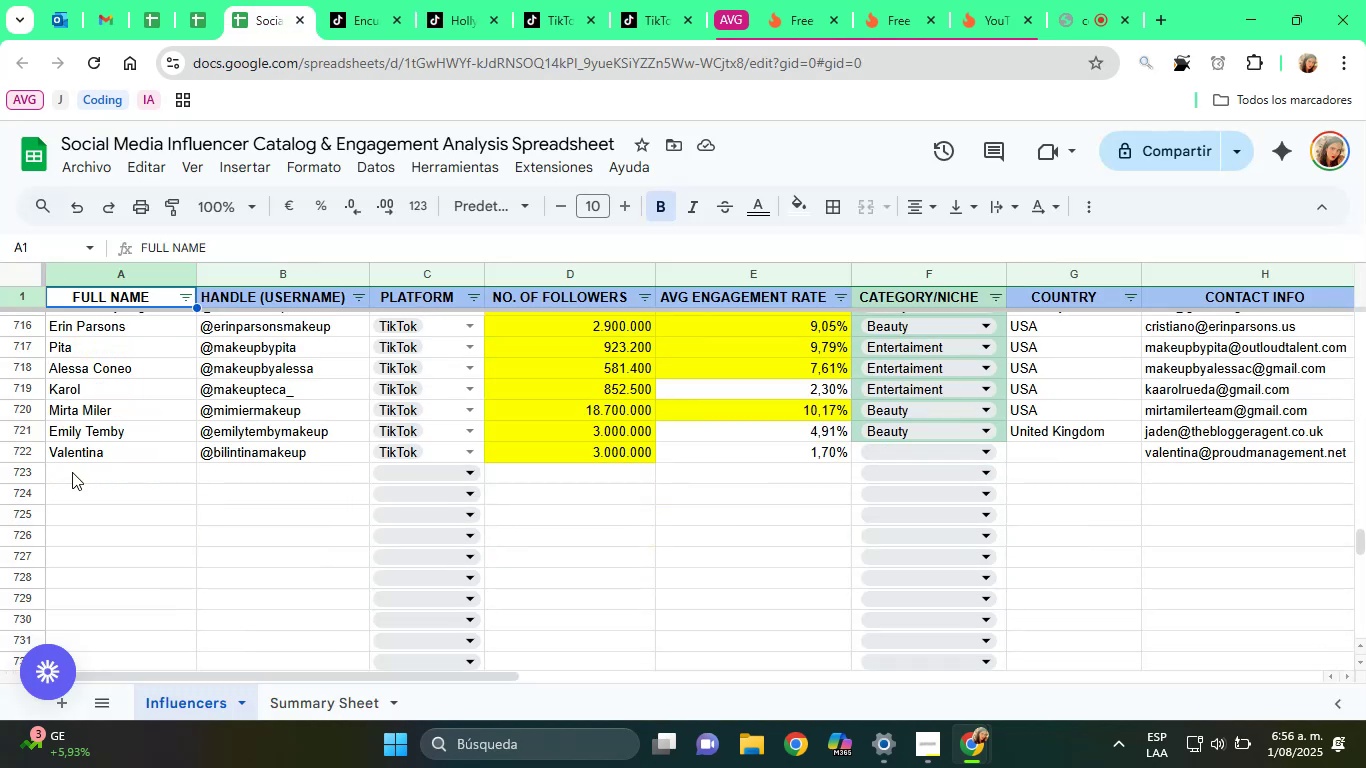 
right_click([72, 472])
 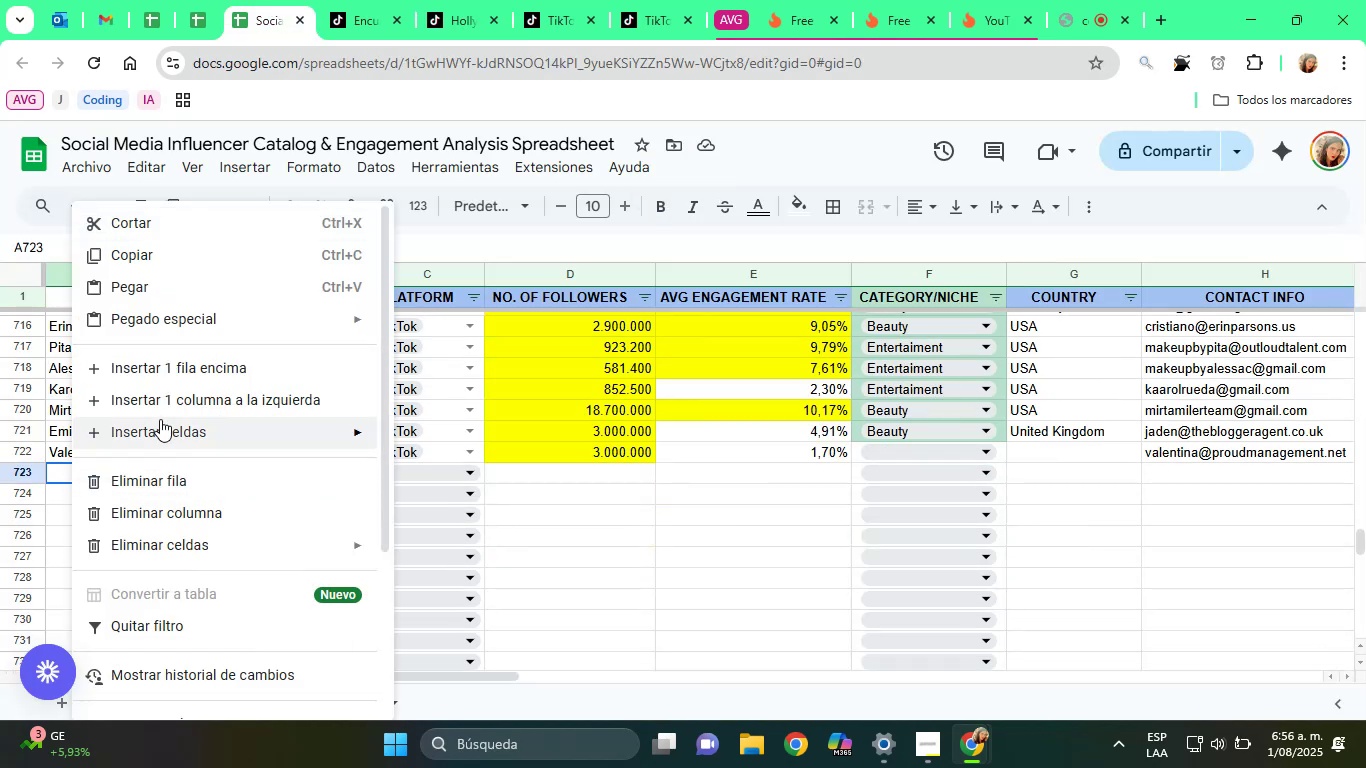 
mouse_move([237, 327])
 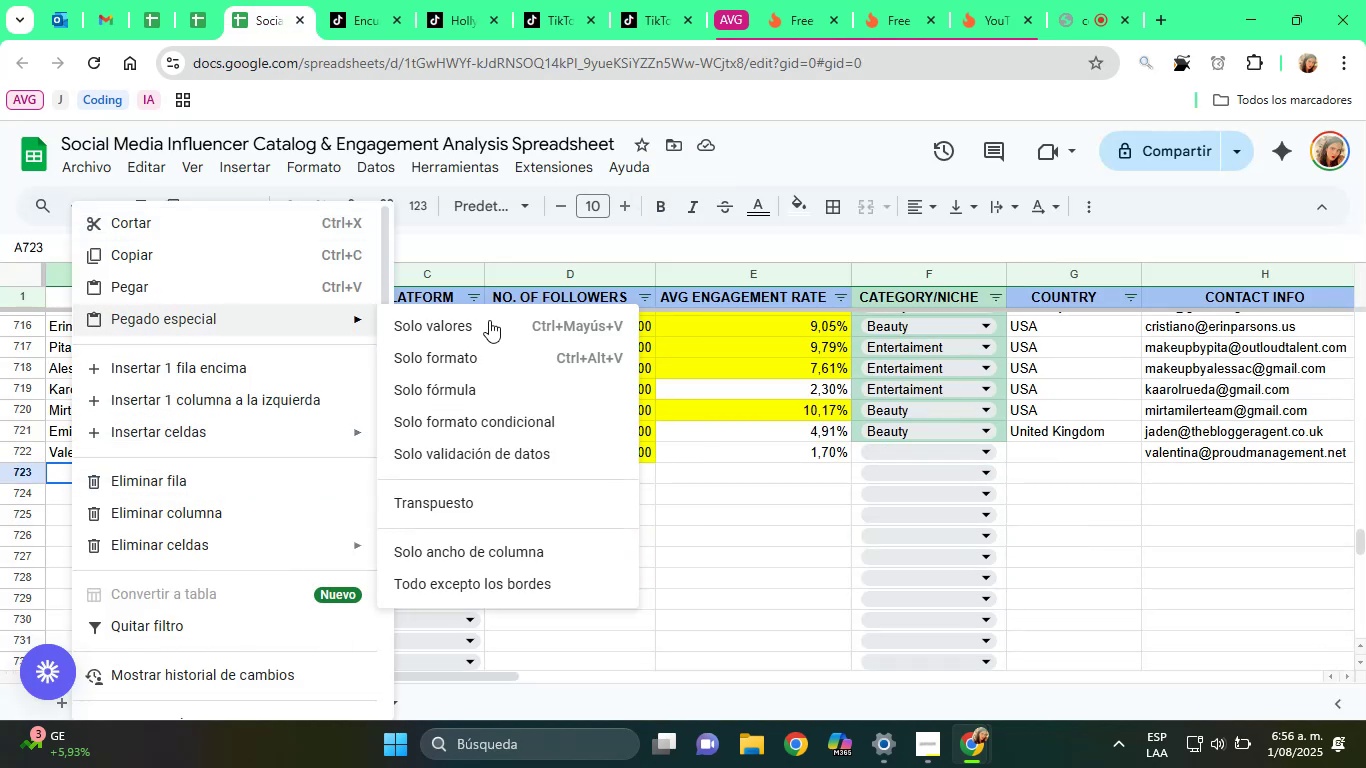 
left_click([489, 320])
 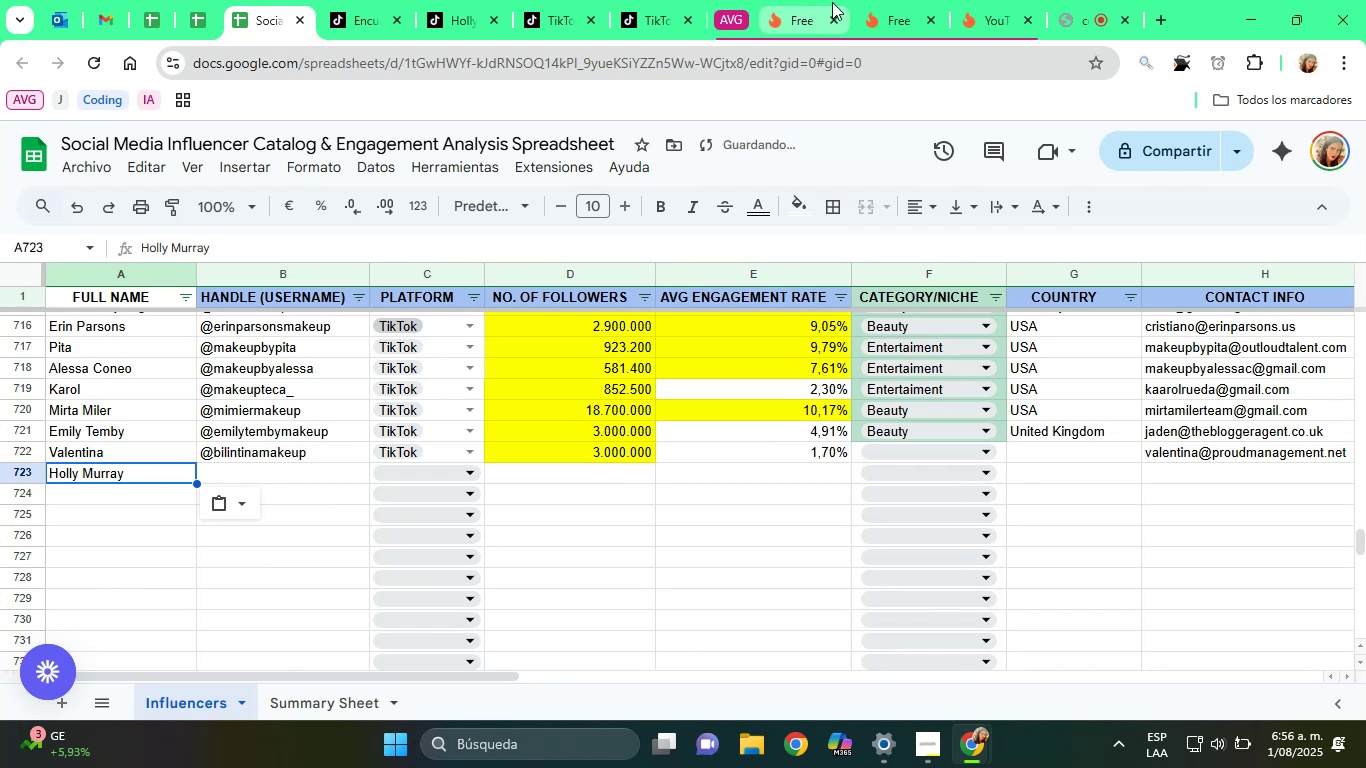 
mouse_move([522, 0])
 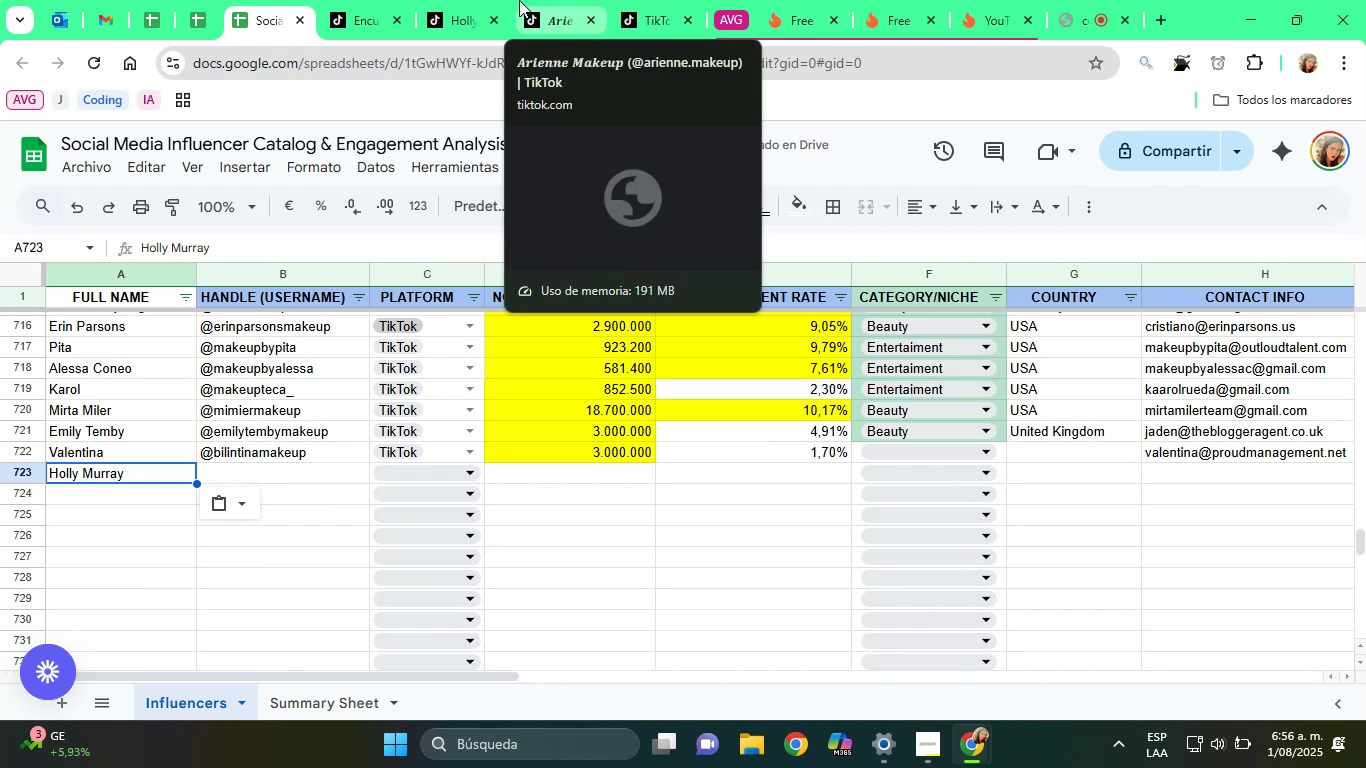 
mouse_move([501, 2])
 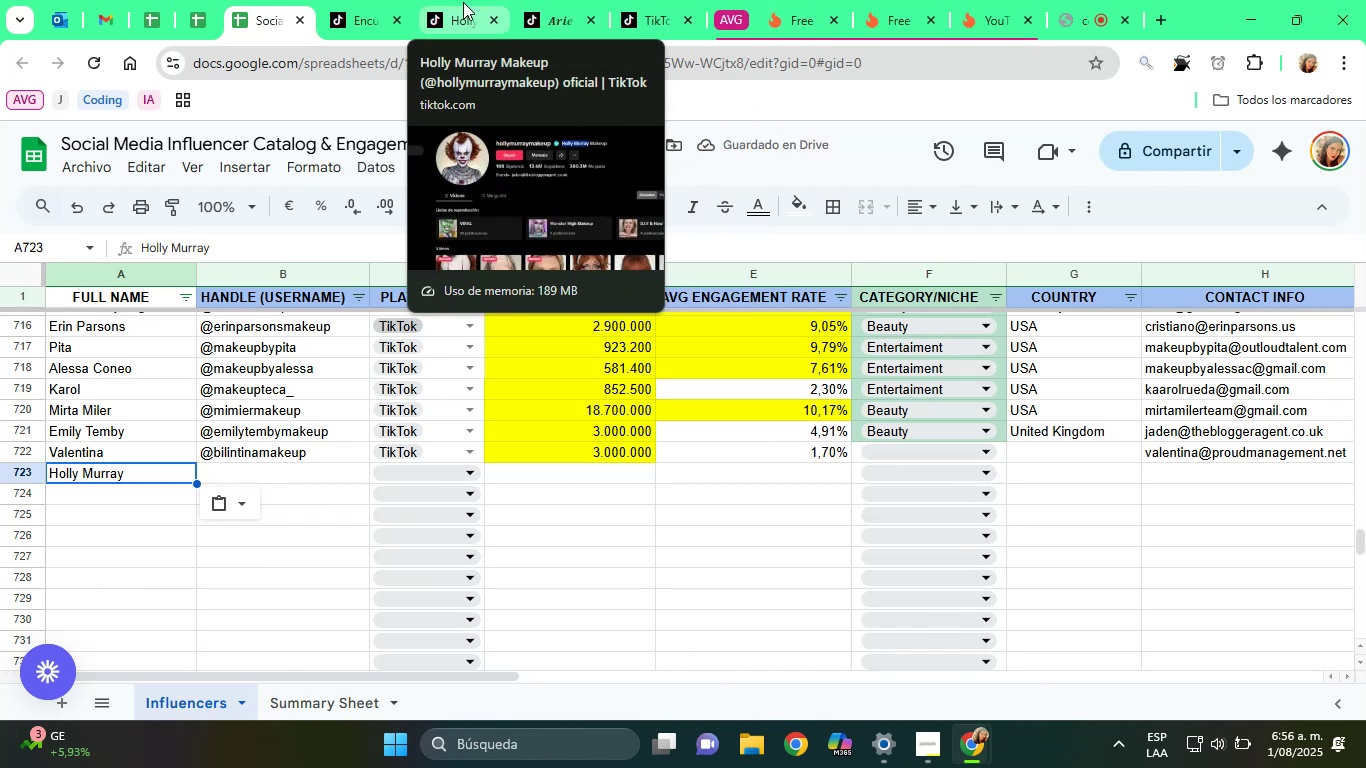 
left_click([461, 1])
 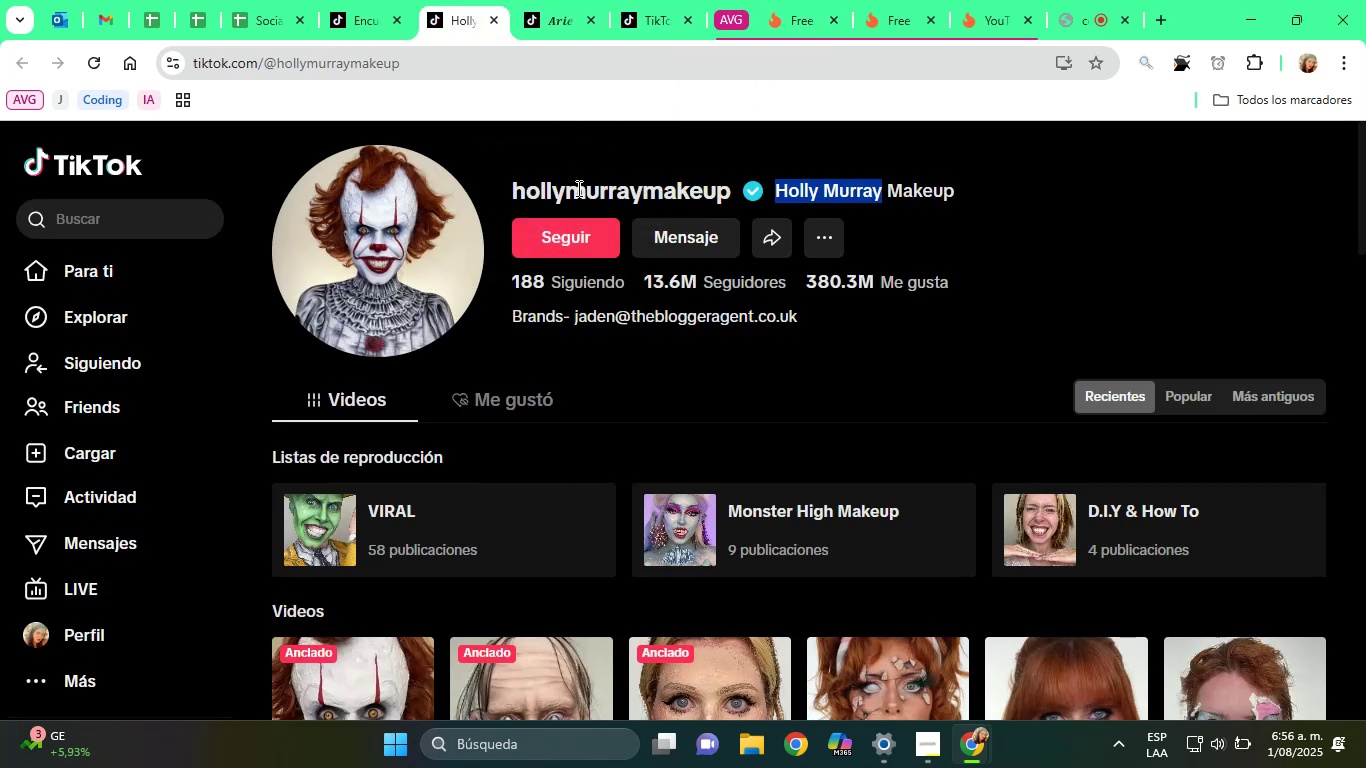 
double_click([577, 188])
 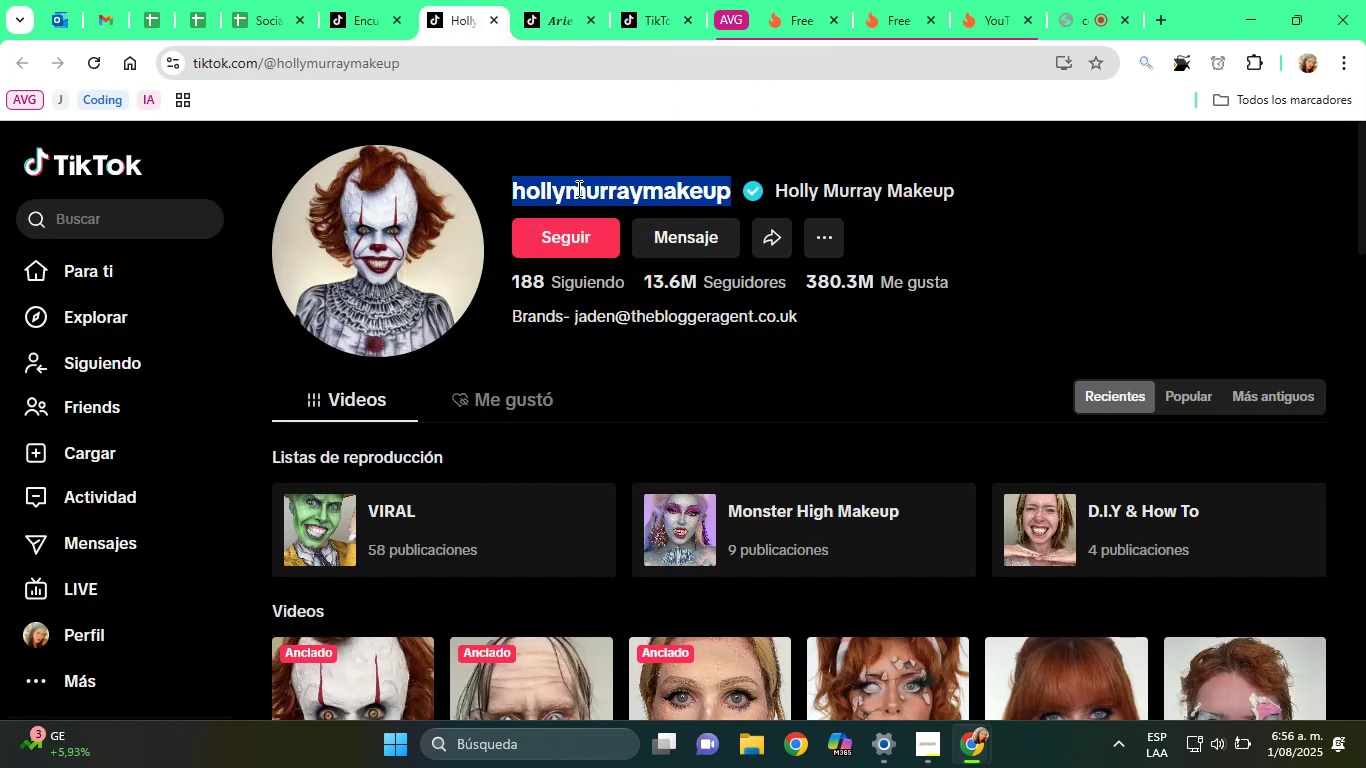 
triple_click([577, 188])
 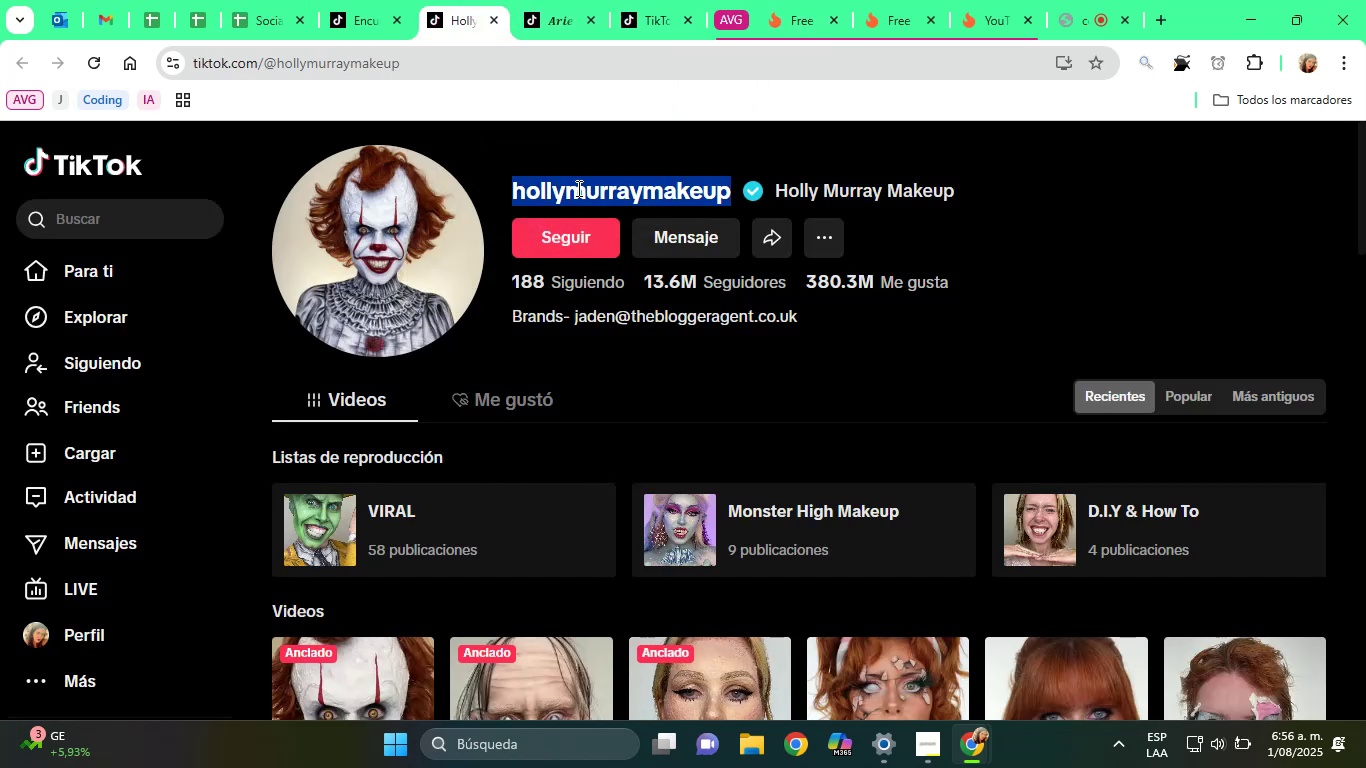 
right_click([577, 188])
 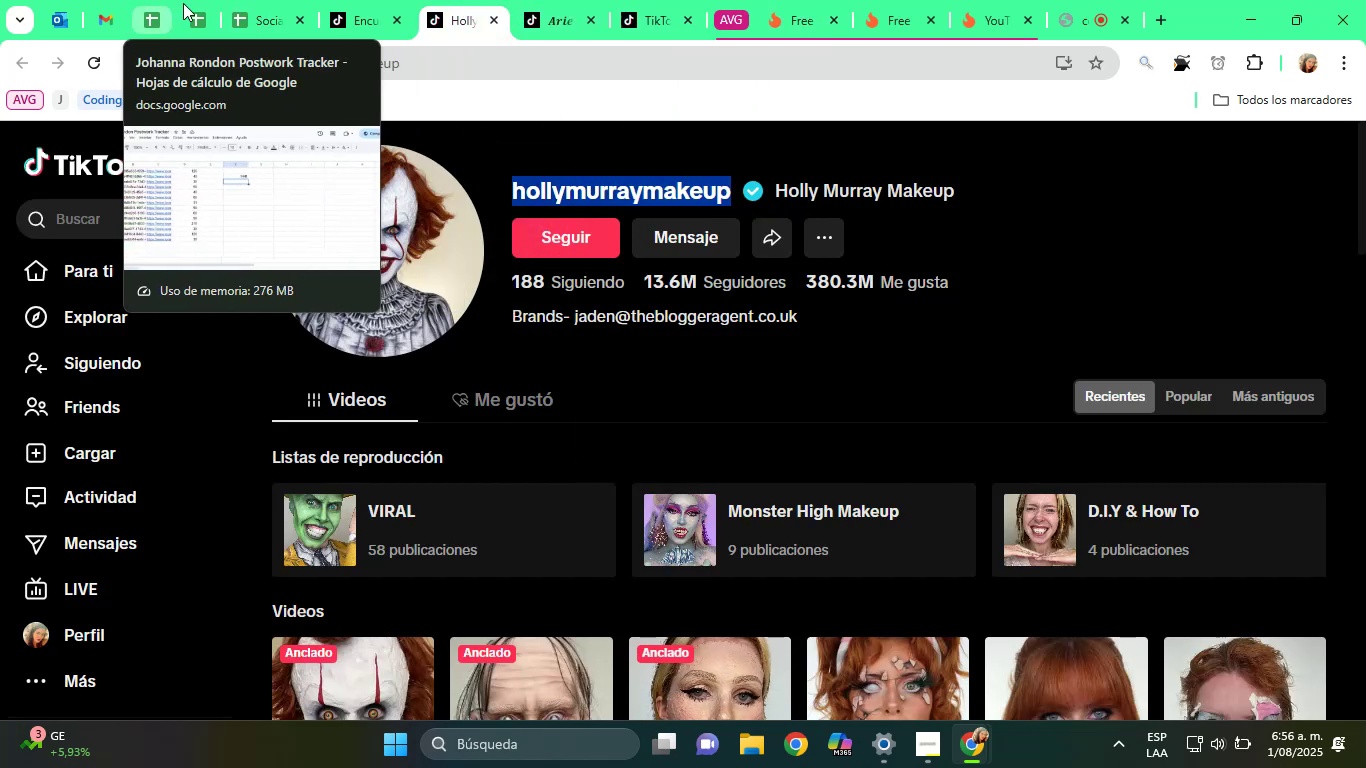 
left_click([243, 7])
 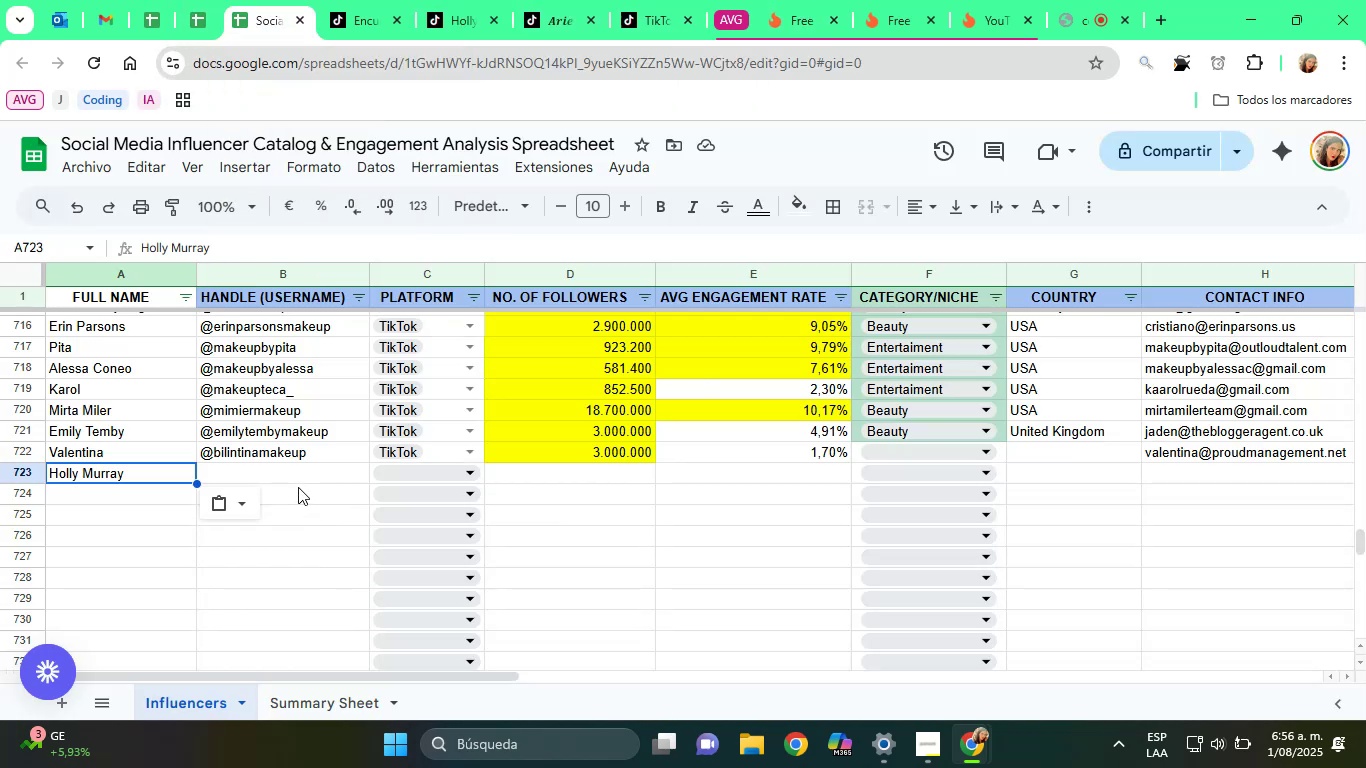 
left_click([285, 480])
 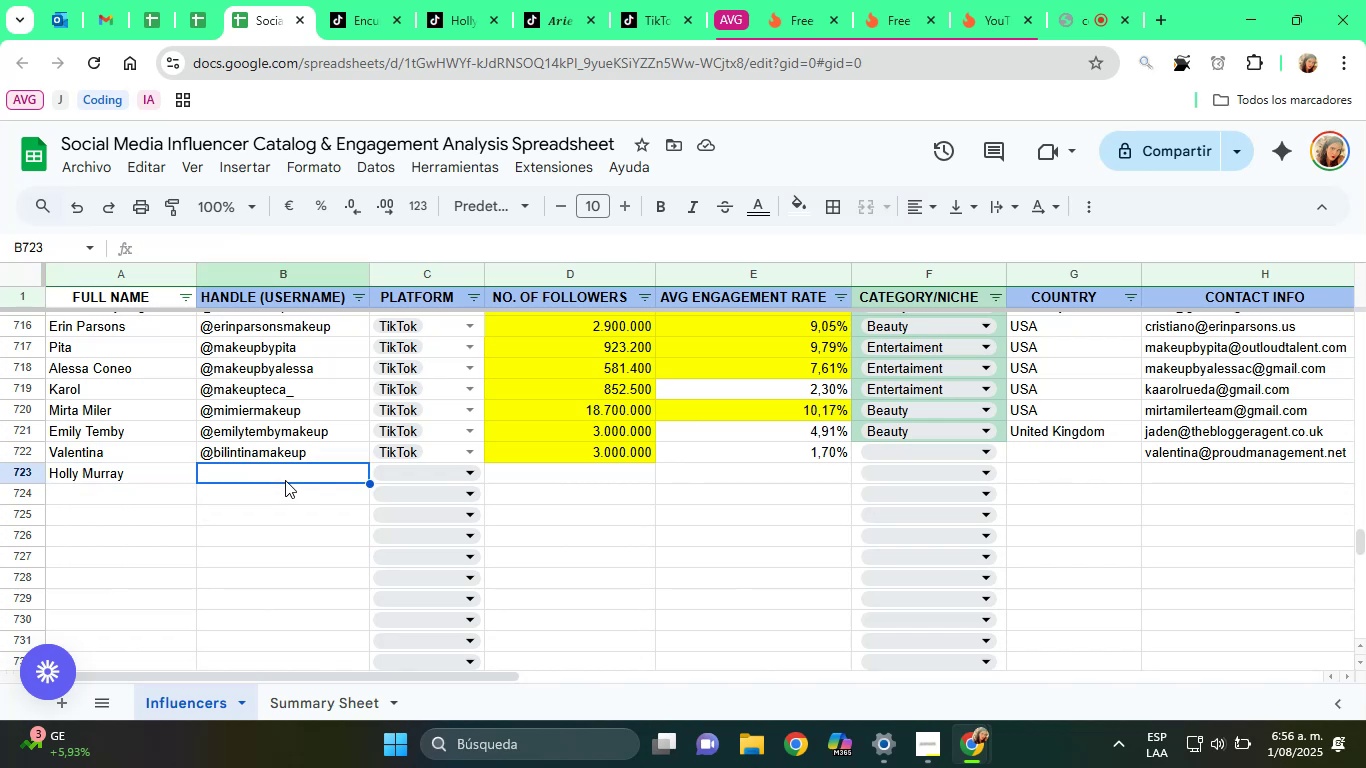 
right_click([285, 480])
 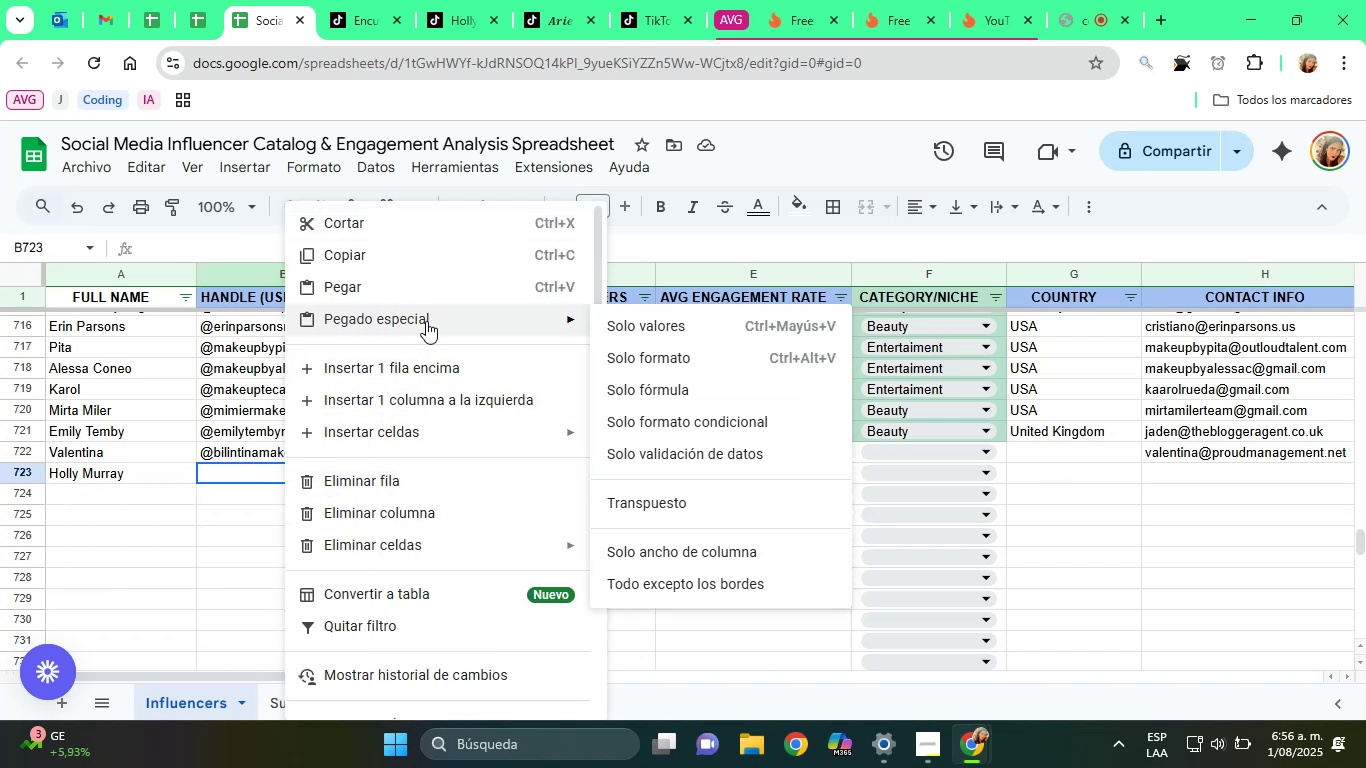 
left_click([663, 319])
 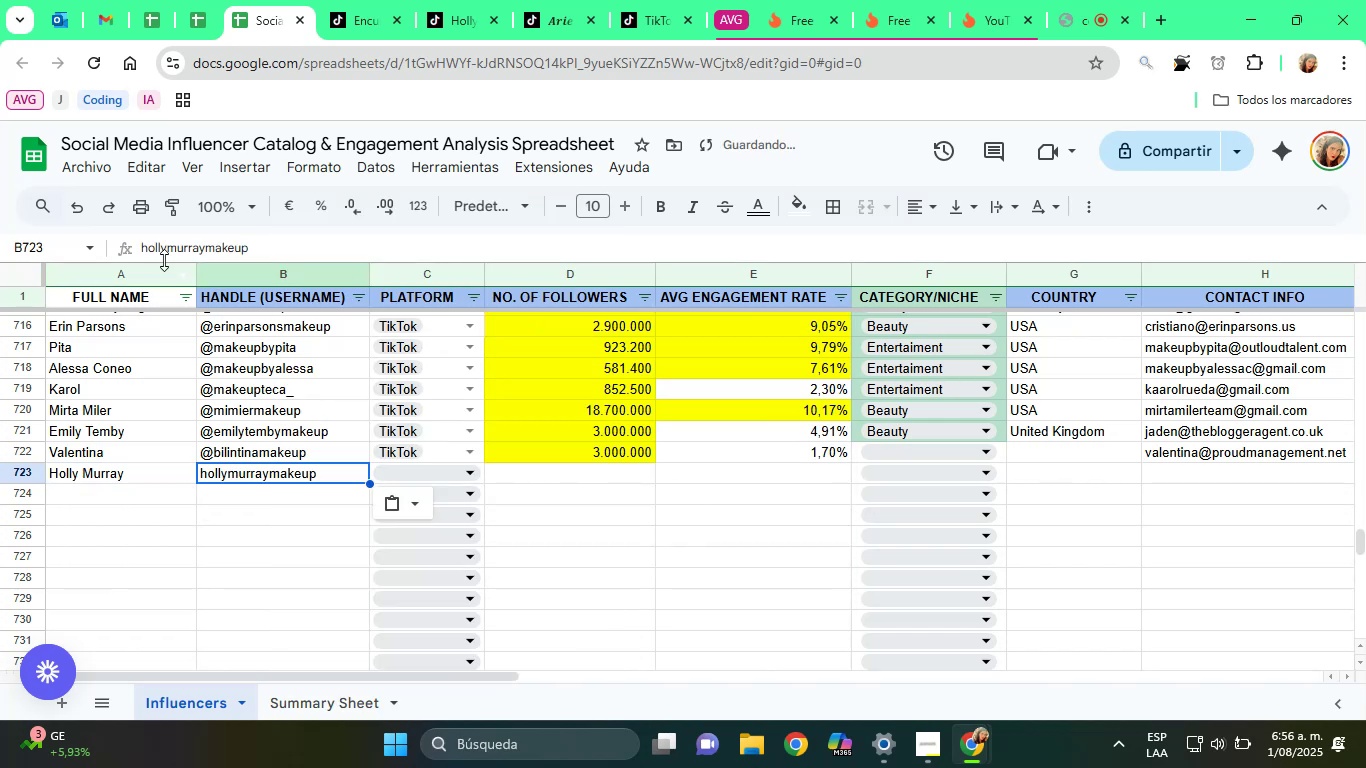 
left_click([141, 251])
 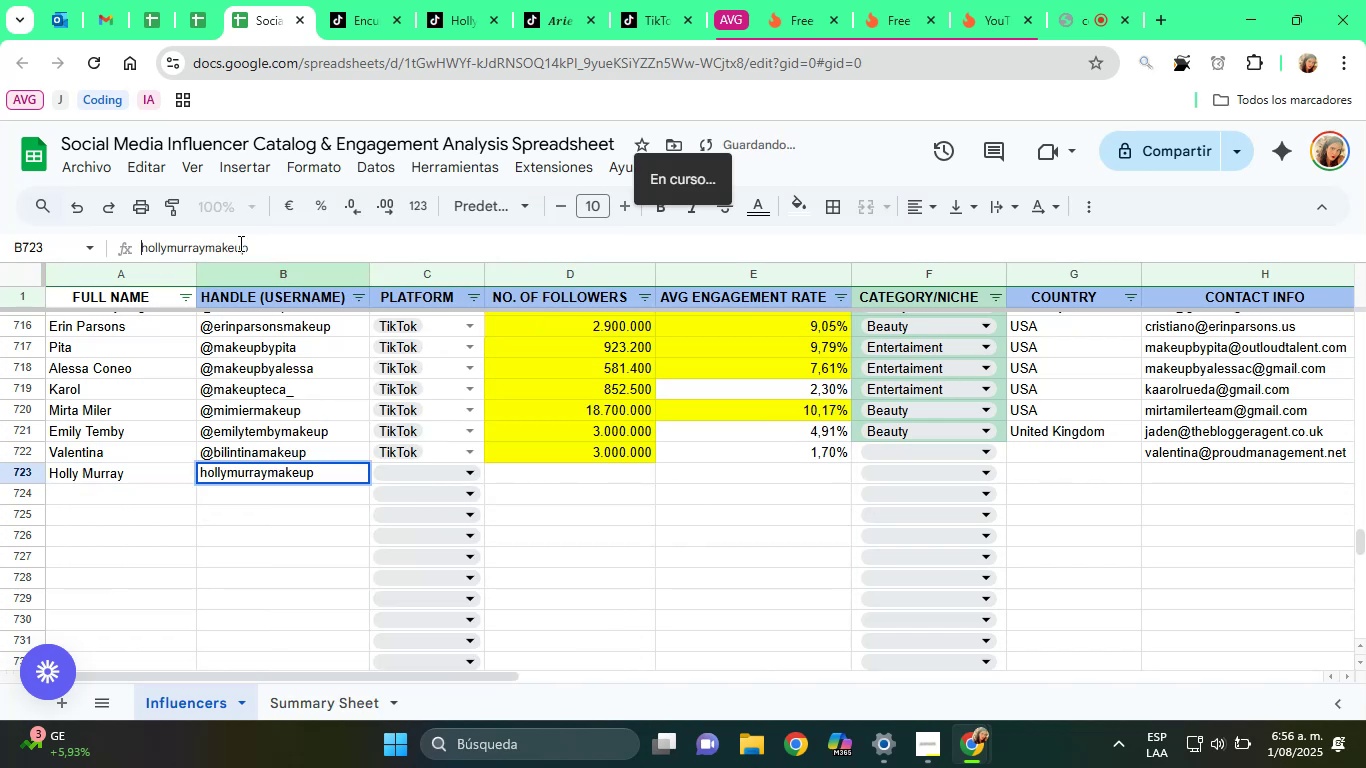 
key(Alt+Control+Q)
 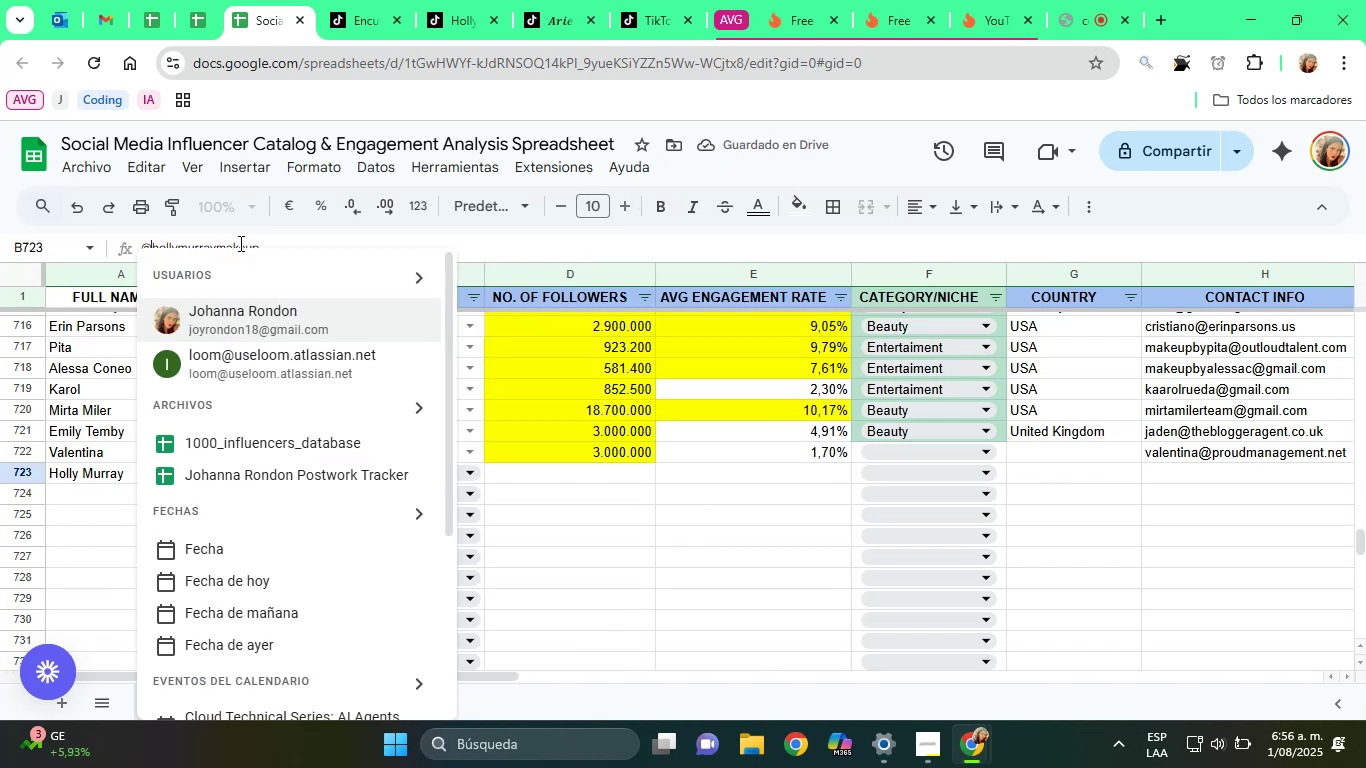 
left_click([369, 243])
 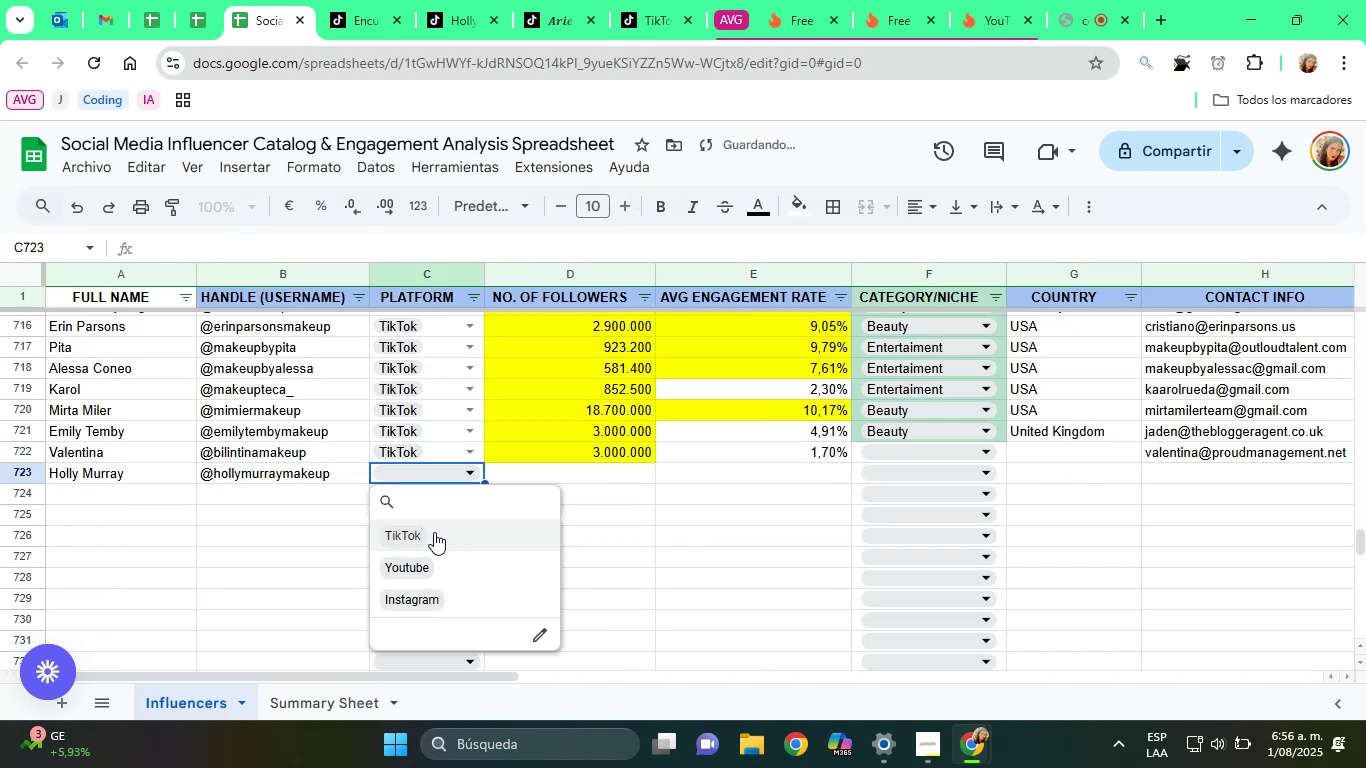 
left_click([409, 541])
 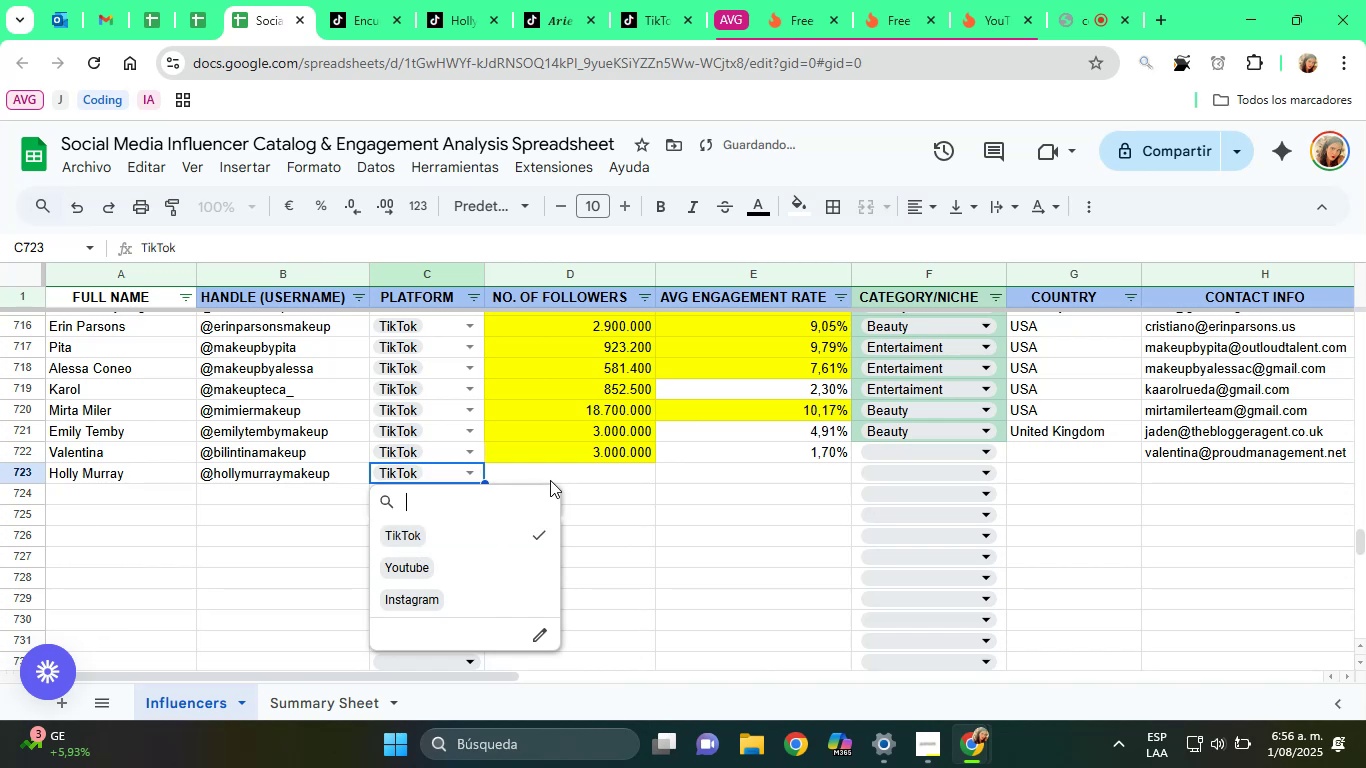 
left_click([550, 477])
 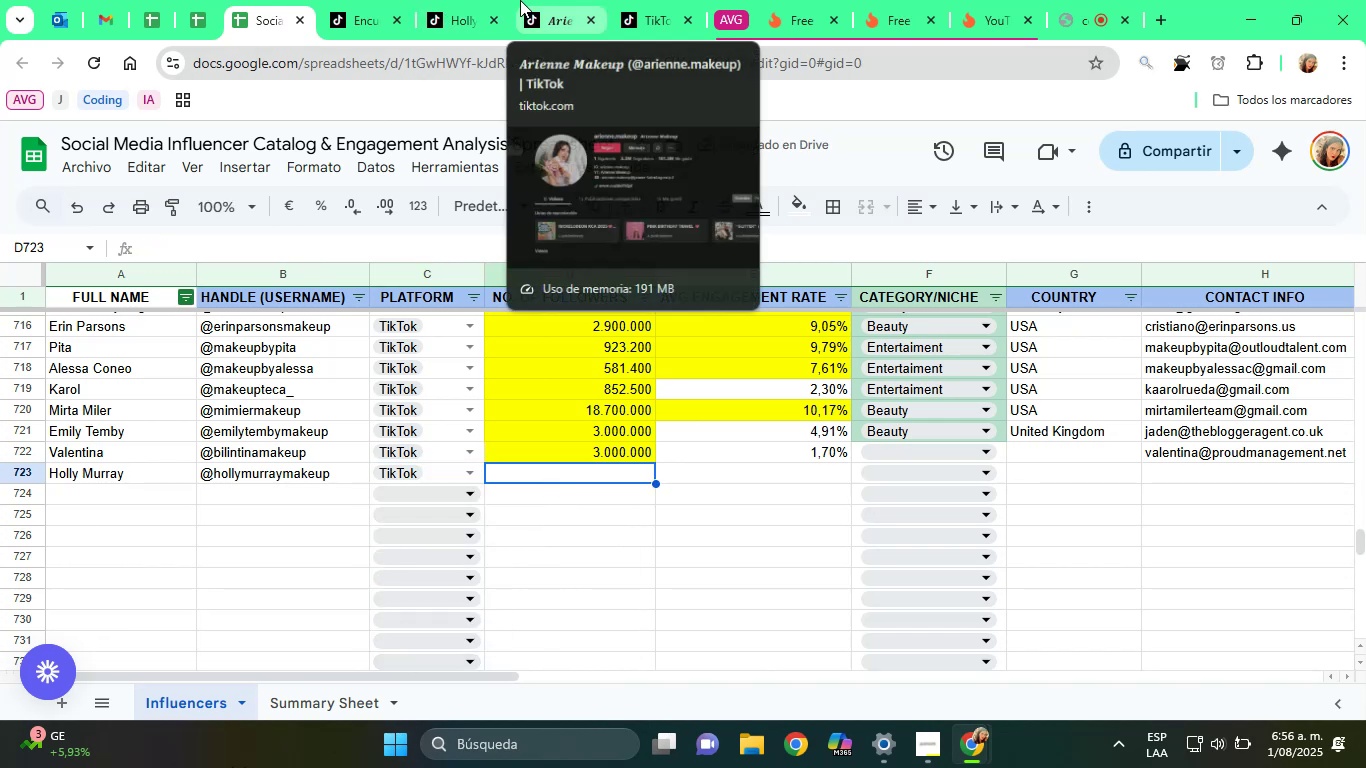 
wait(5.68)
 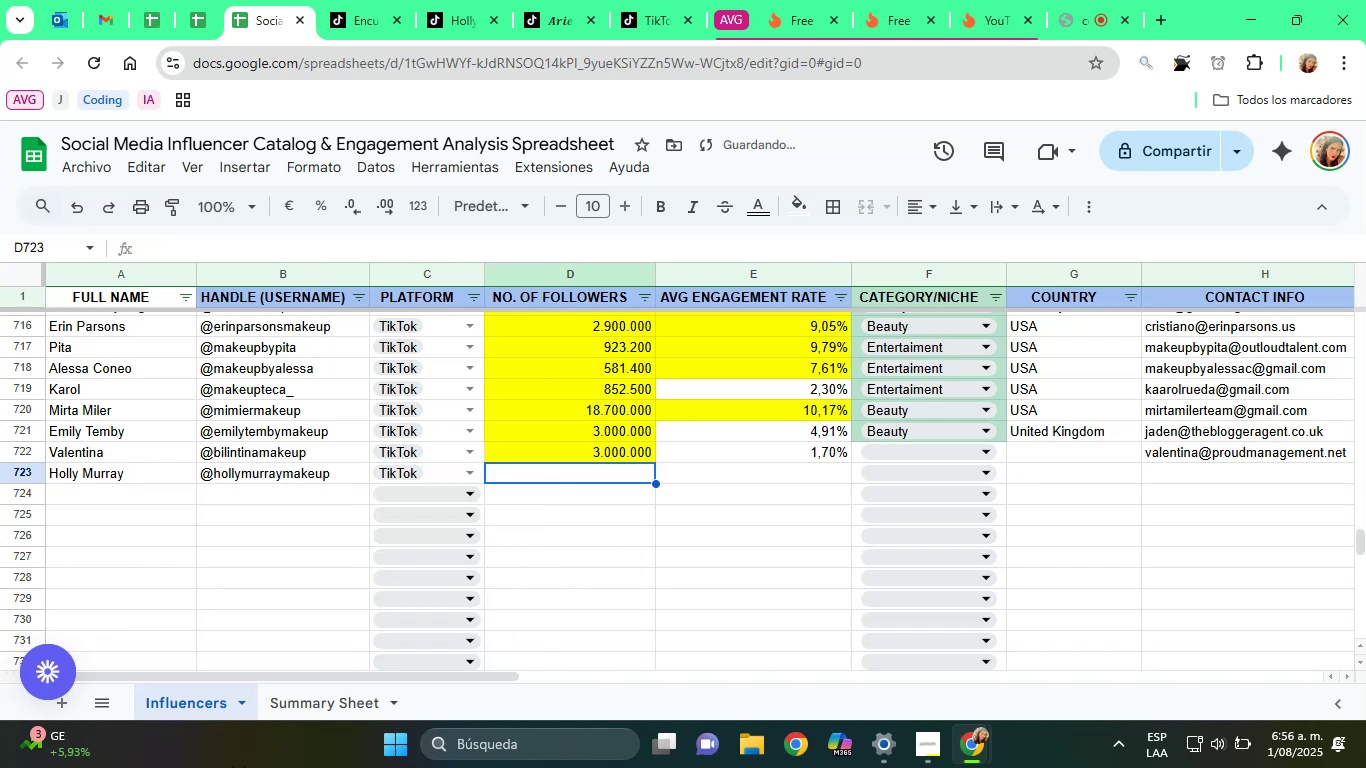 
left_click([520, 0])
 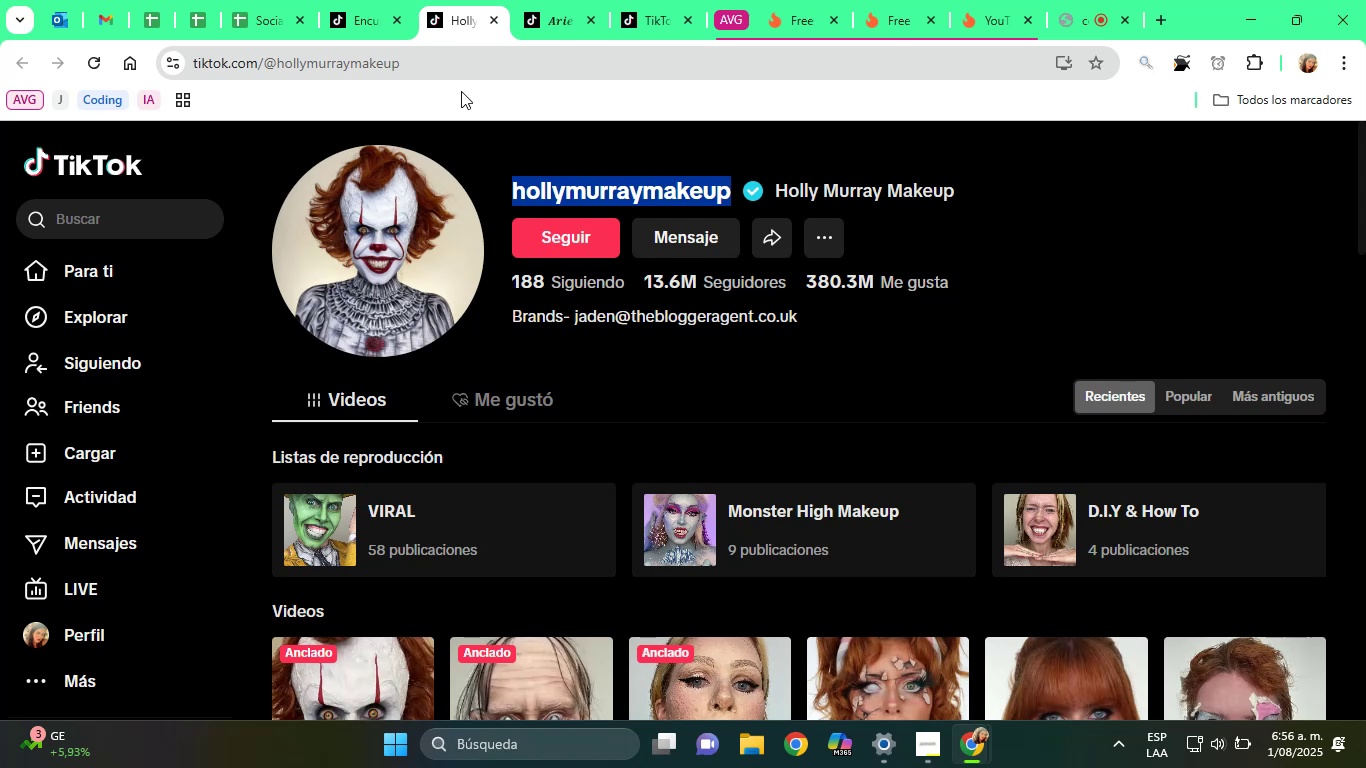 
right_click([610, 202])
 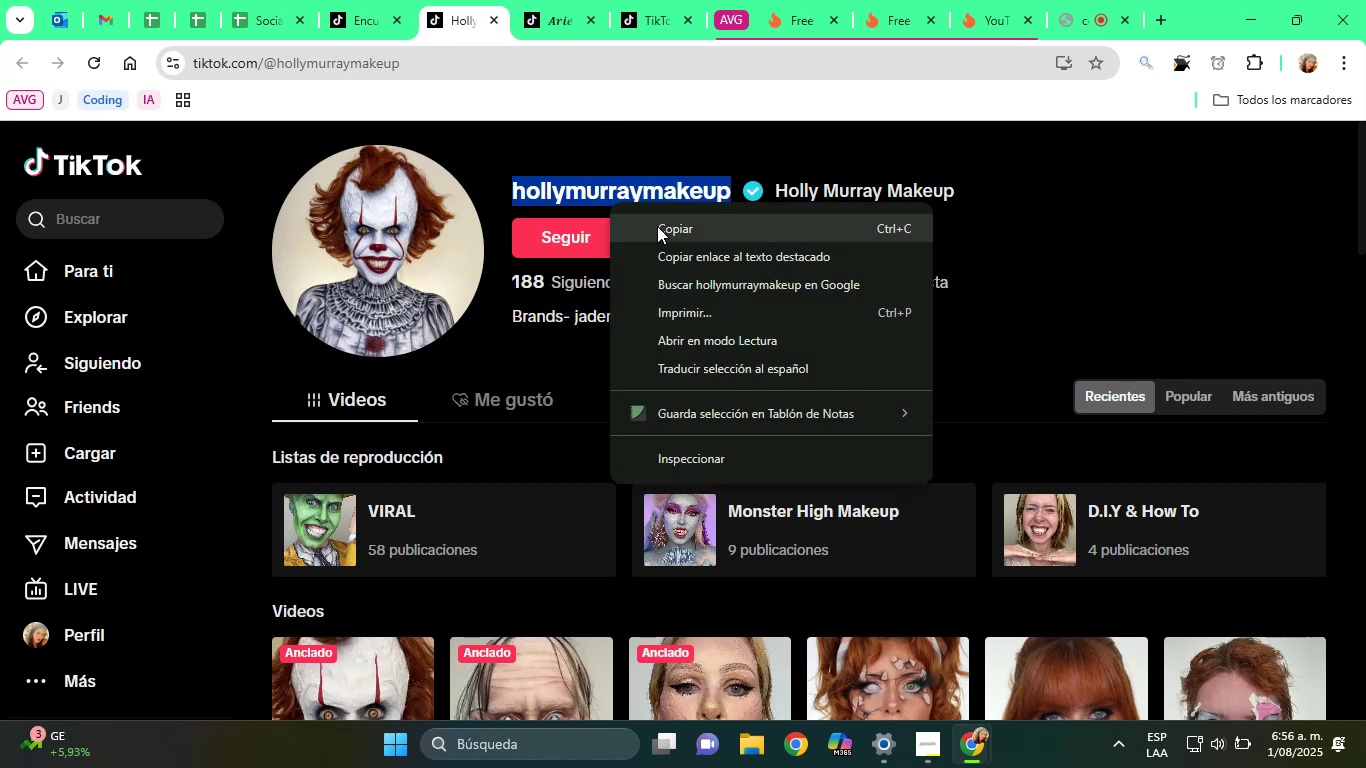 
left_click([659, 226])
 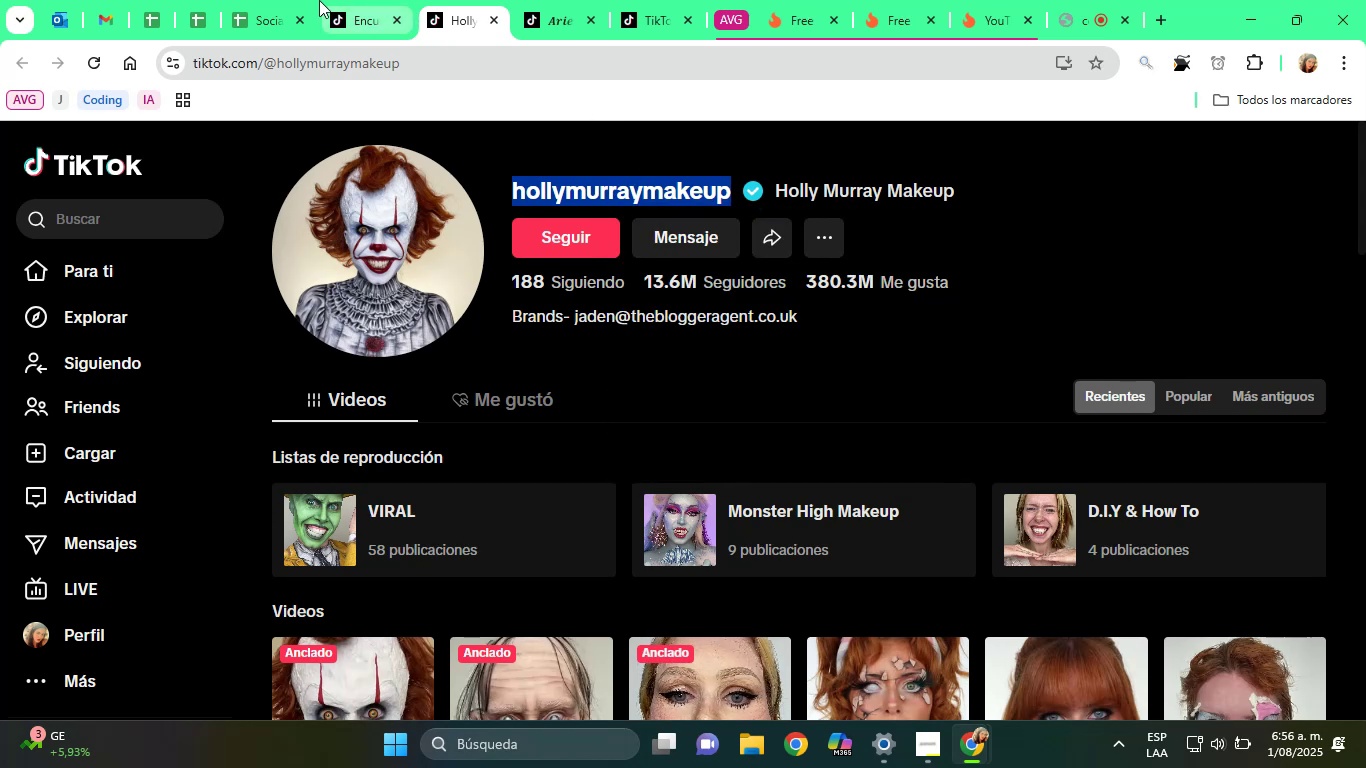 
left_click([299, 0])
 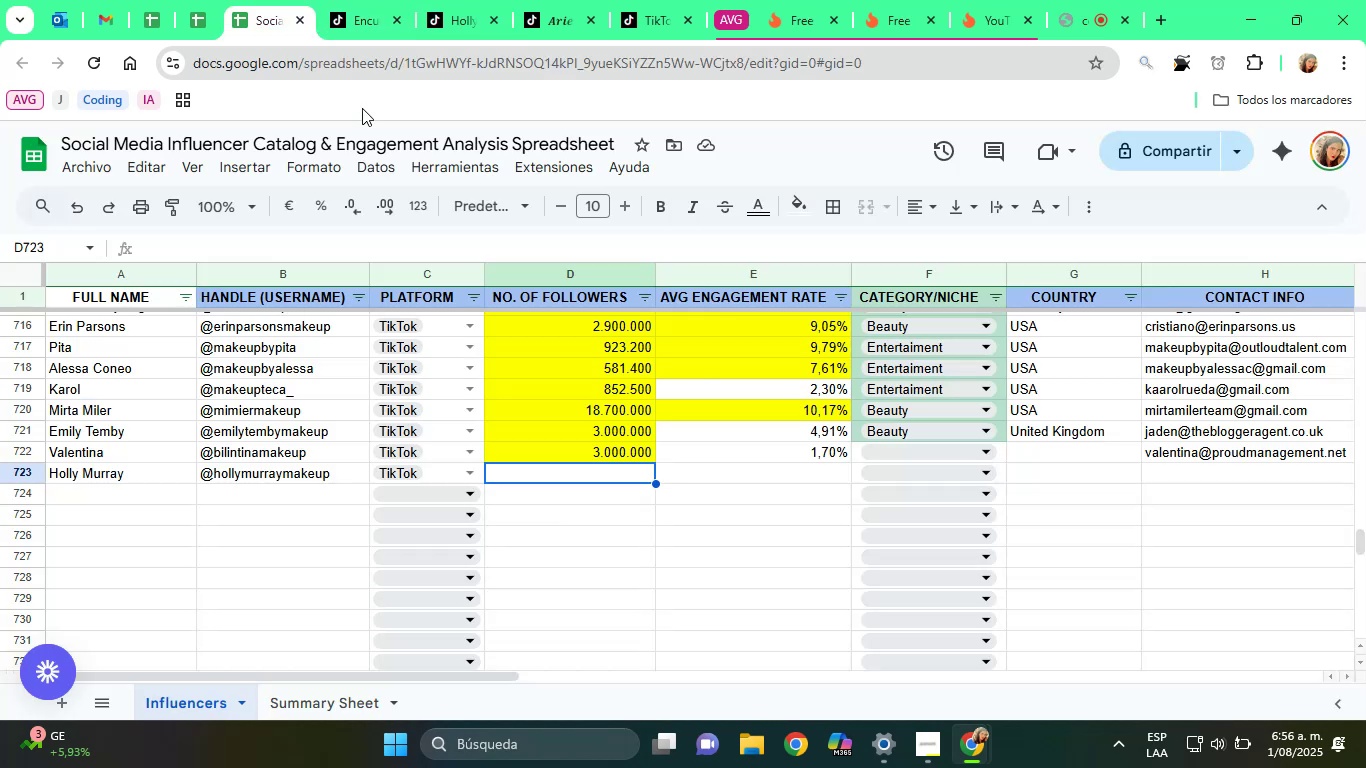 
type(16000)
 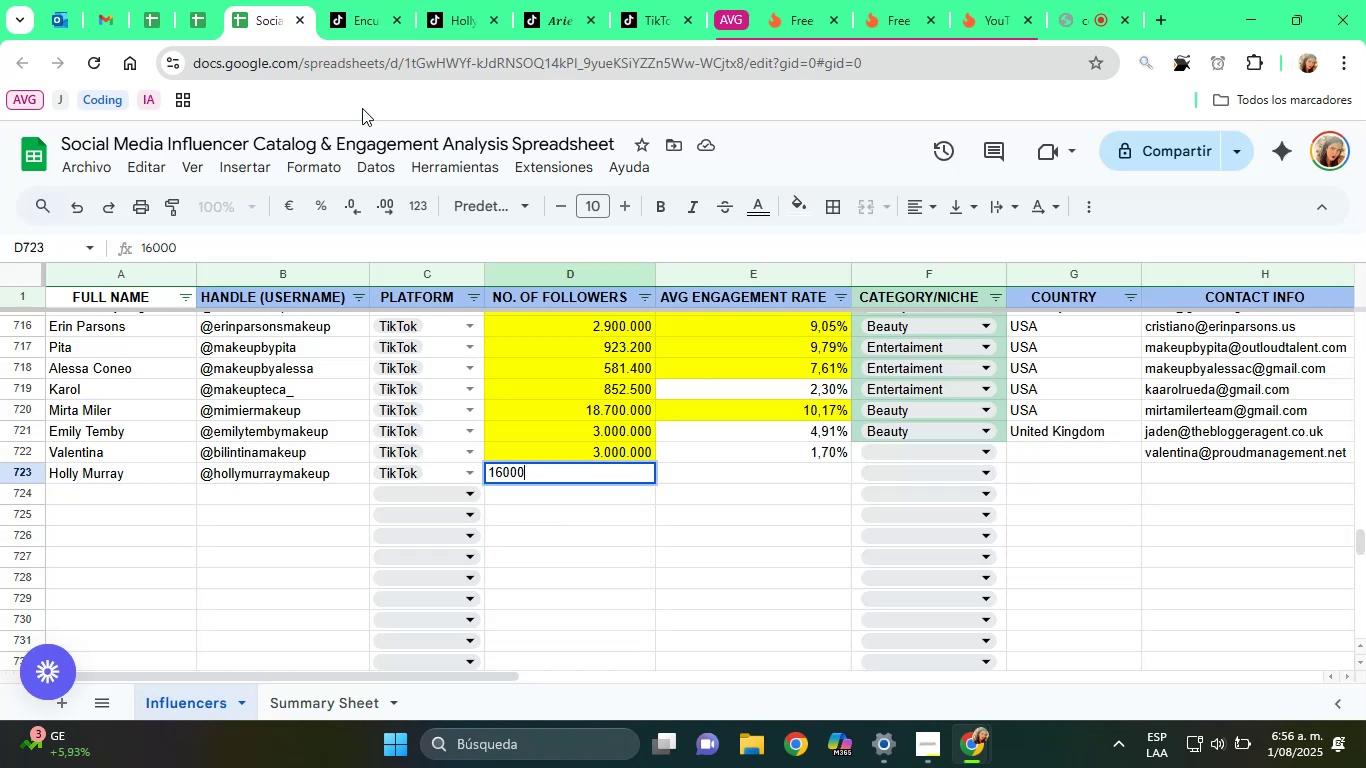 
key(ArrowLeft)
 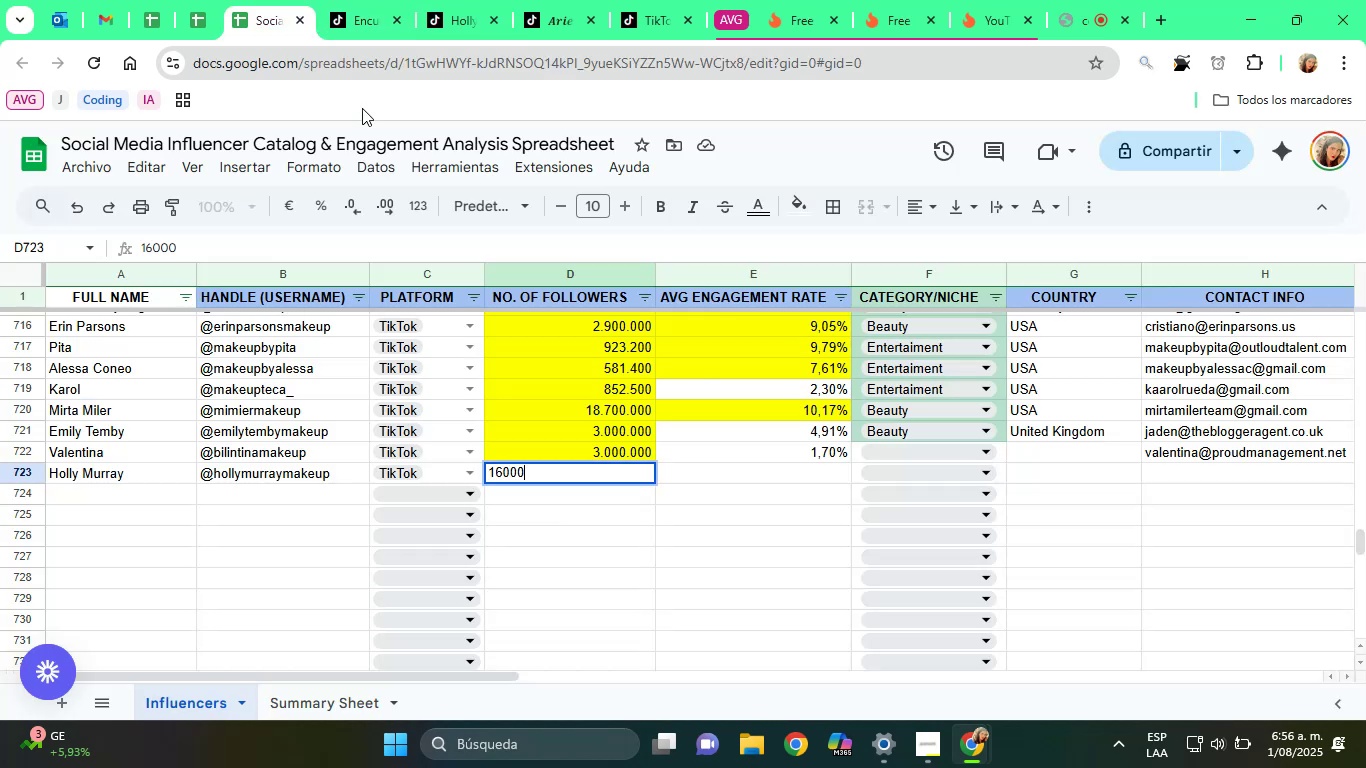 
key(ArrowLeft)
 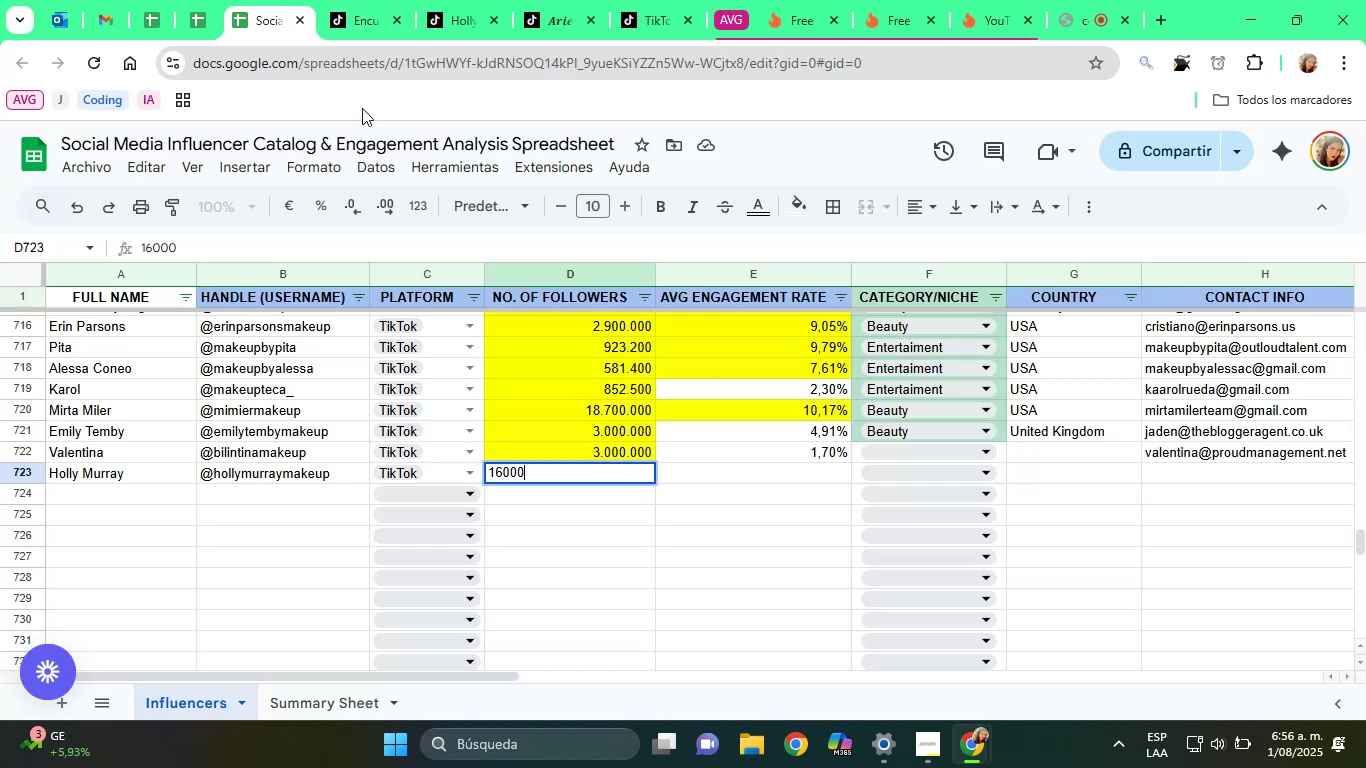 
key(ArrowLeft)
 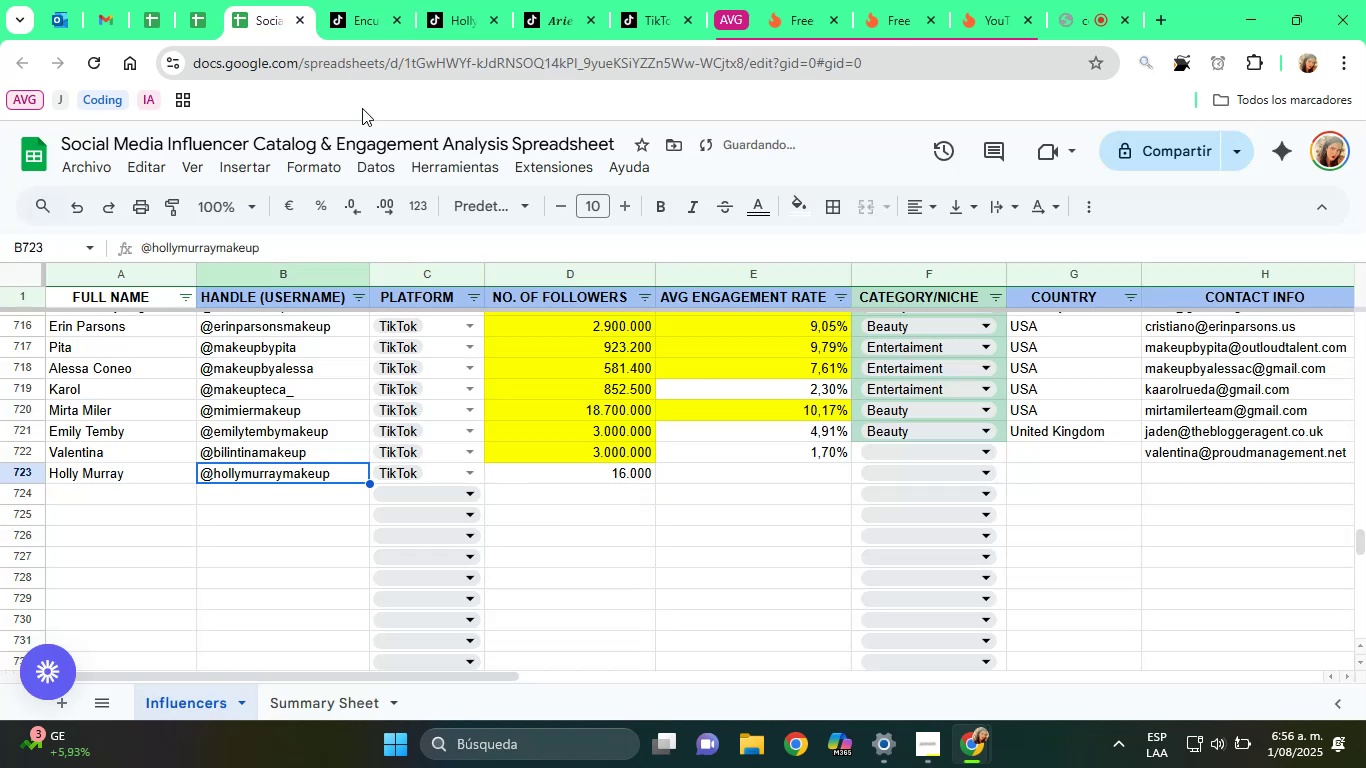 
key(ArrowRight)
 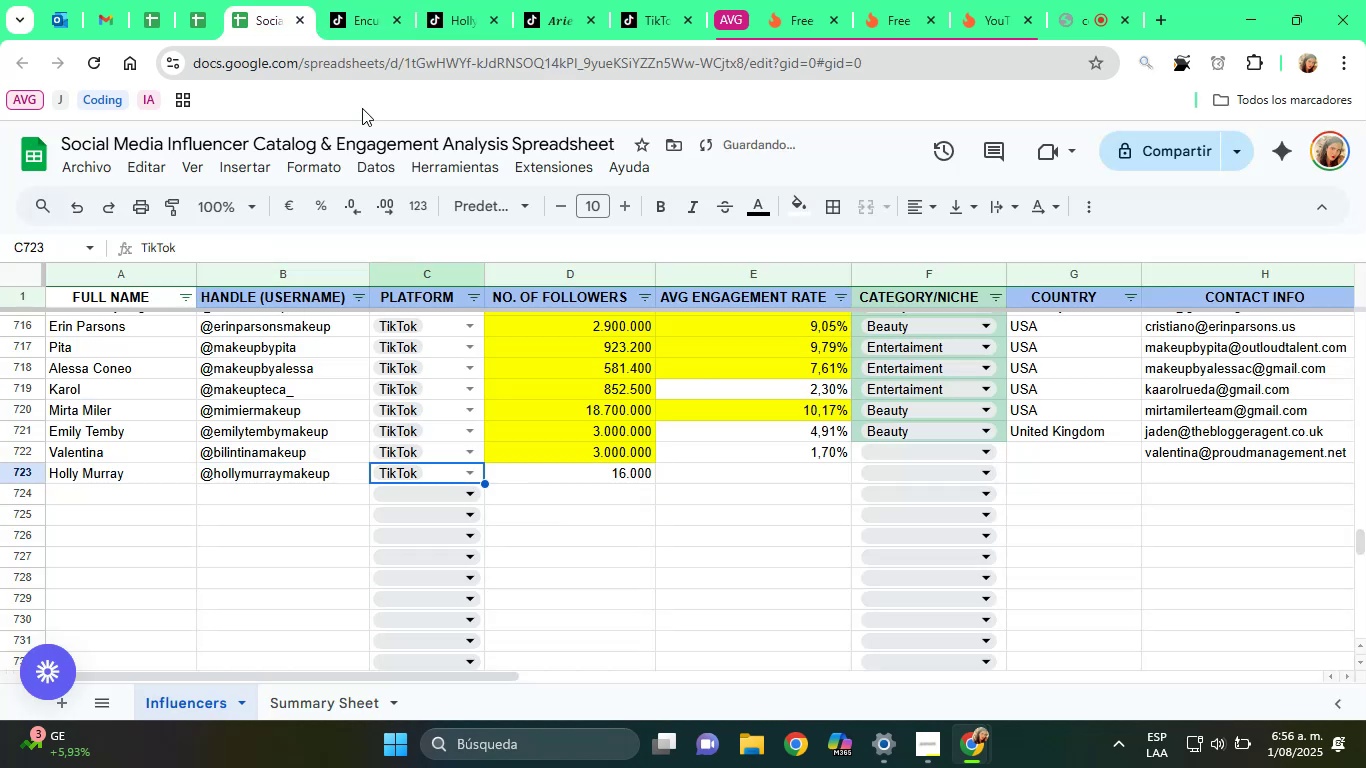 
key(ArrowRight)
 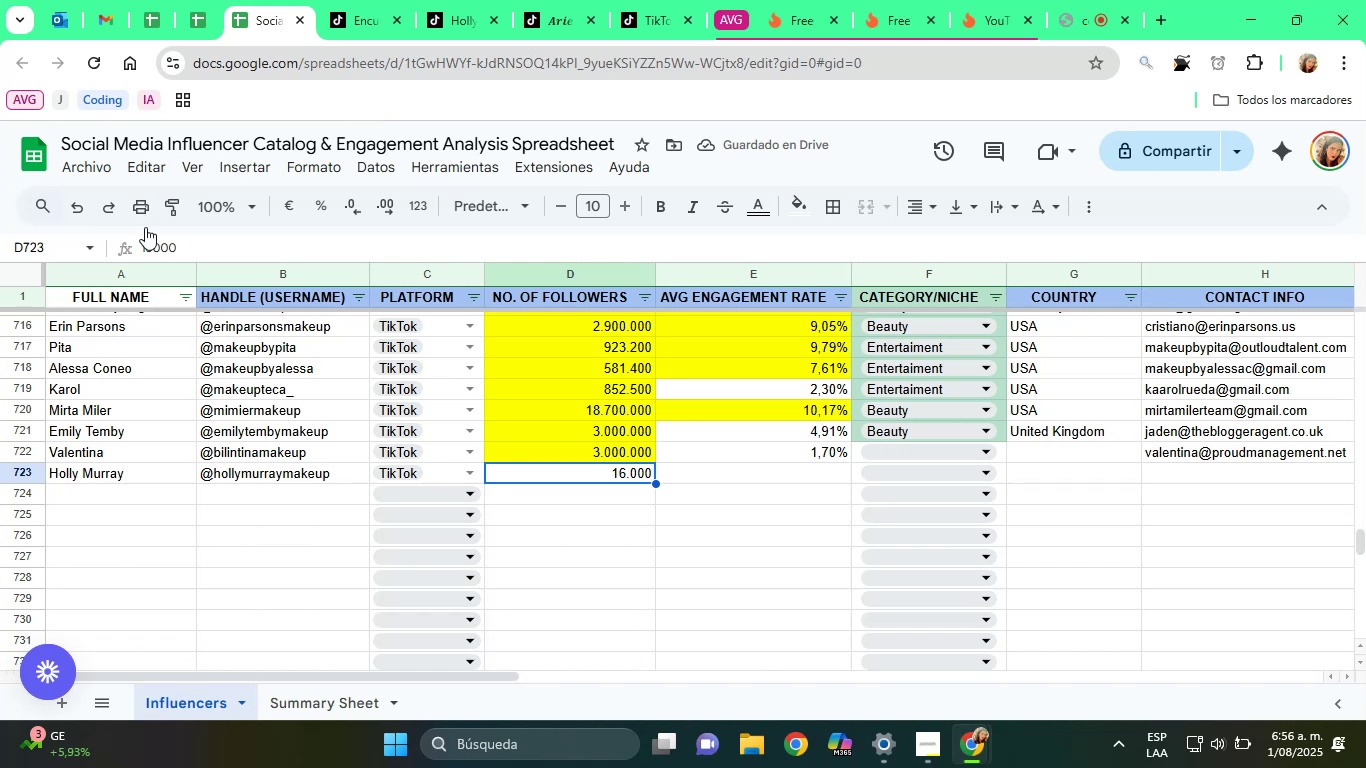 
left_click([145, 243])
 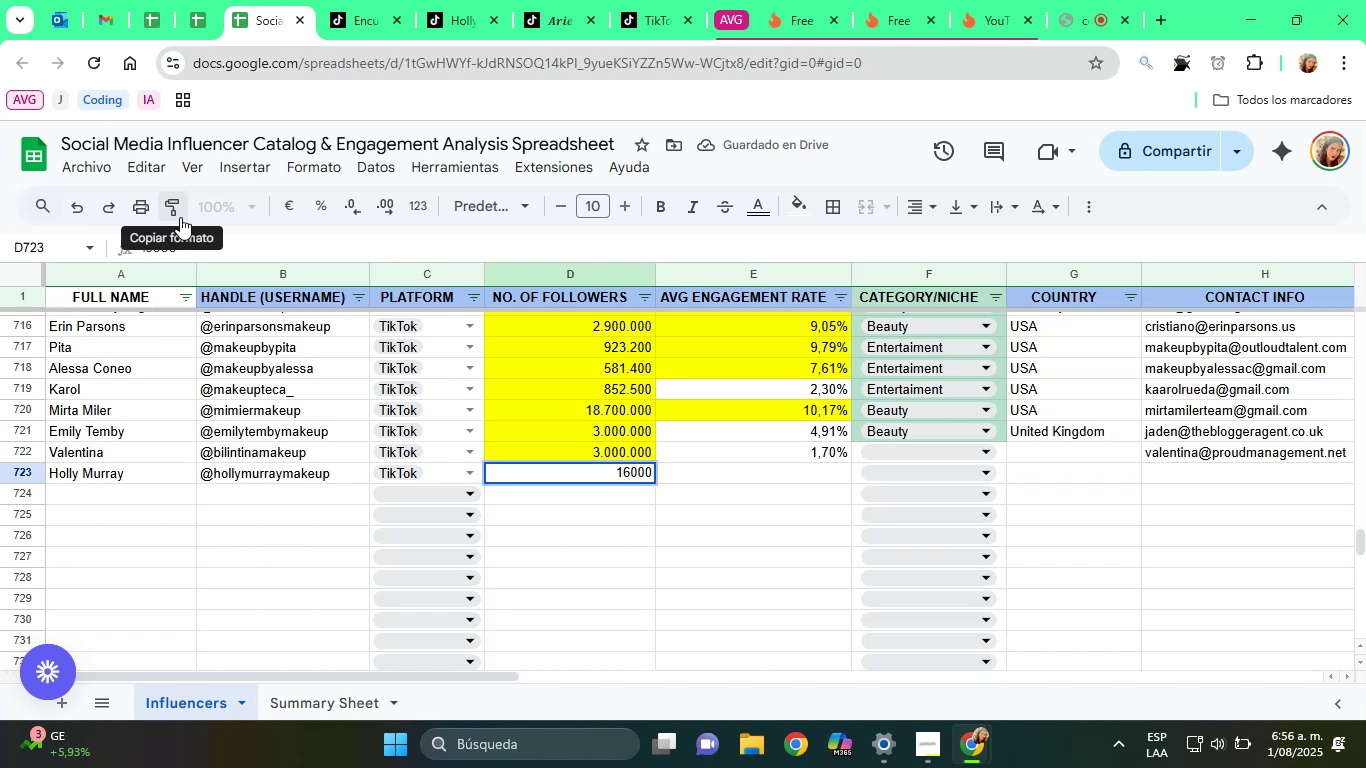 
key(3)
 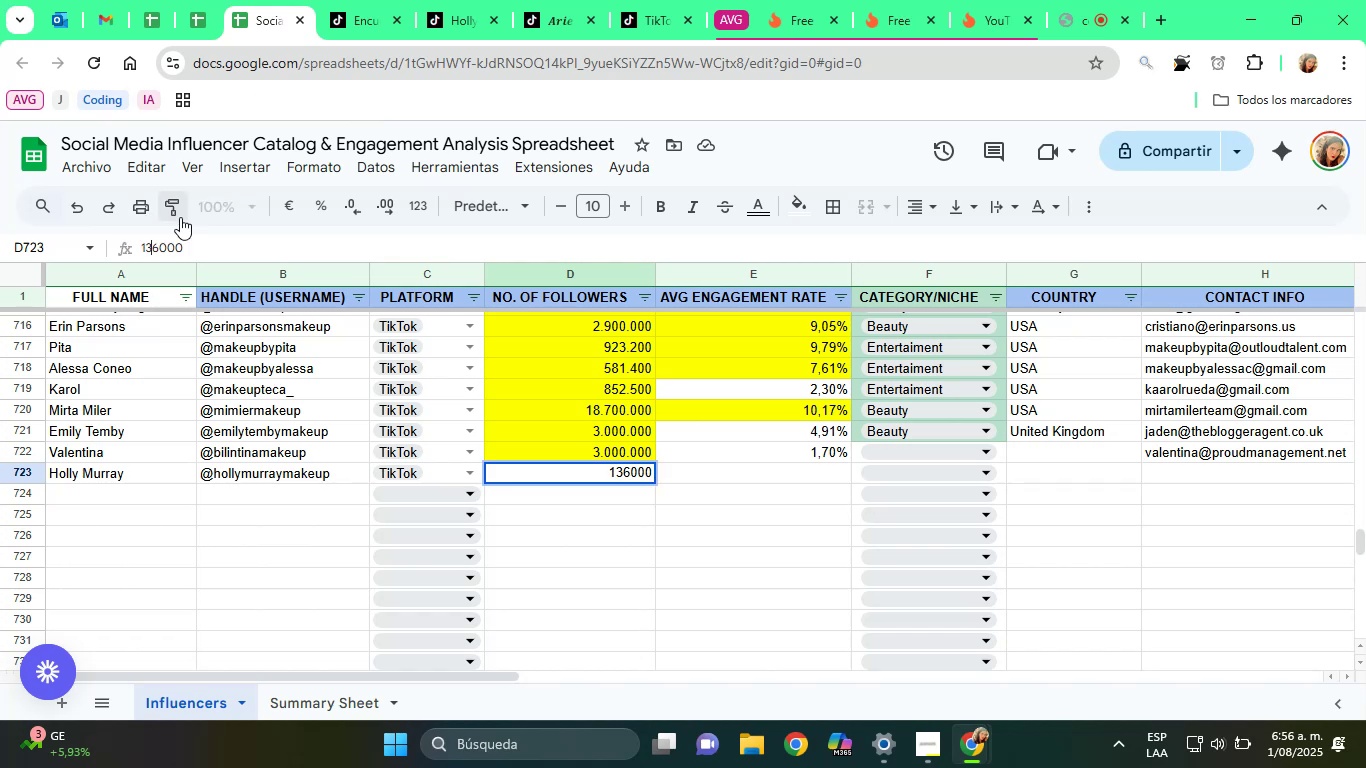 
key(ArrowRight)
 